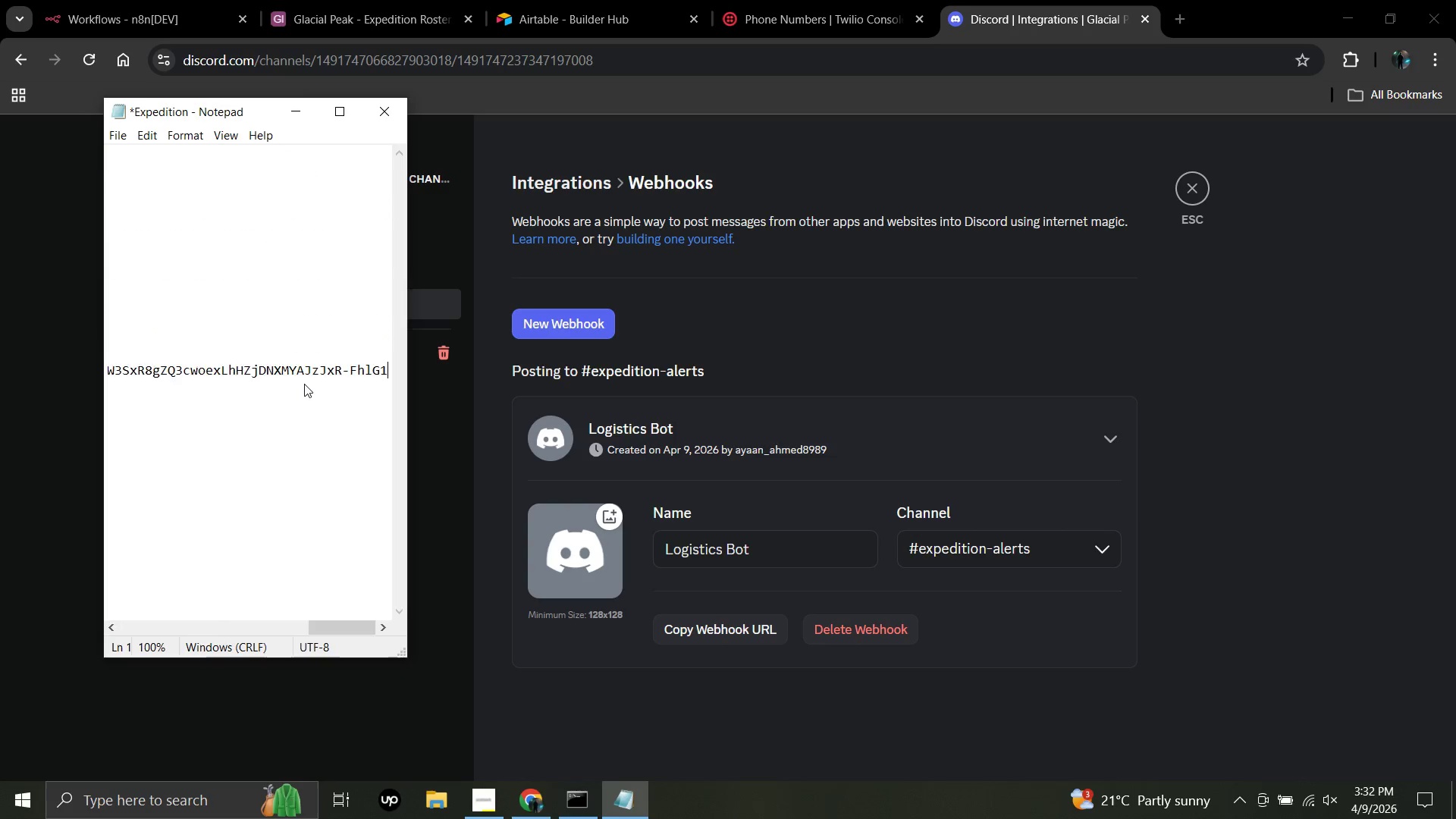 
key(Control+V)
 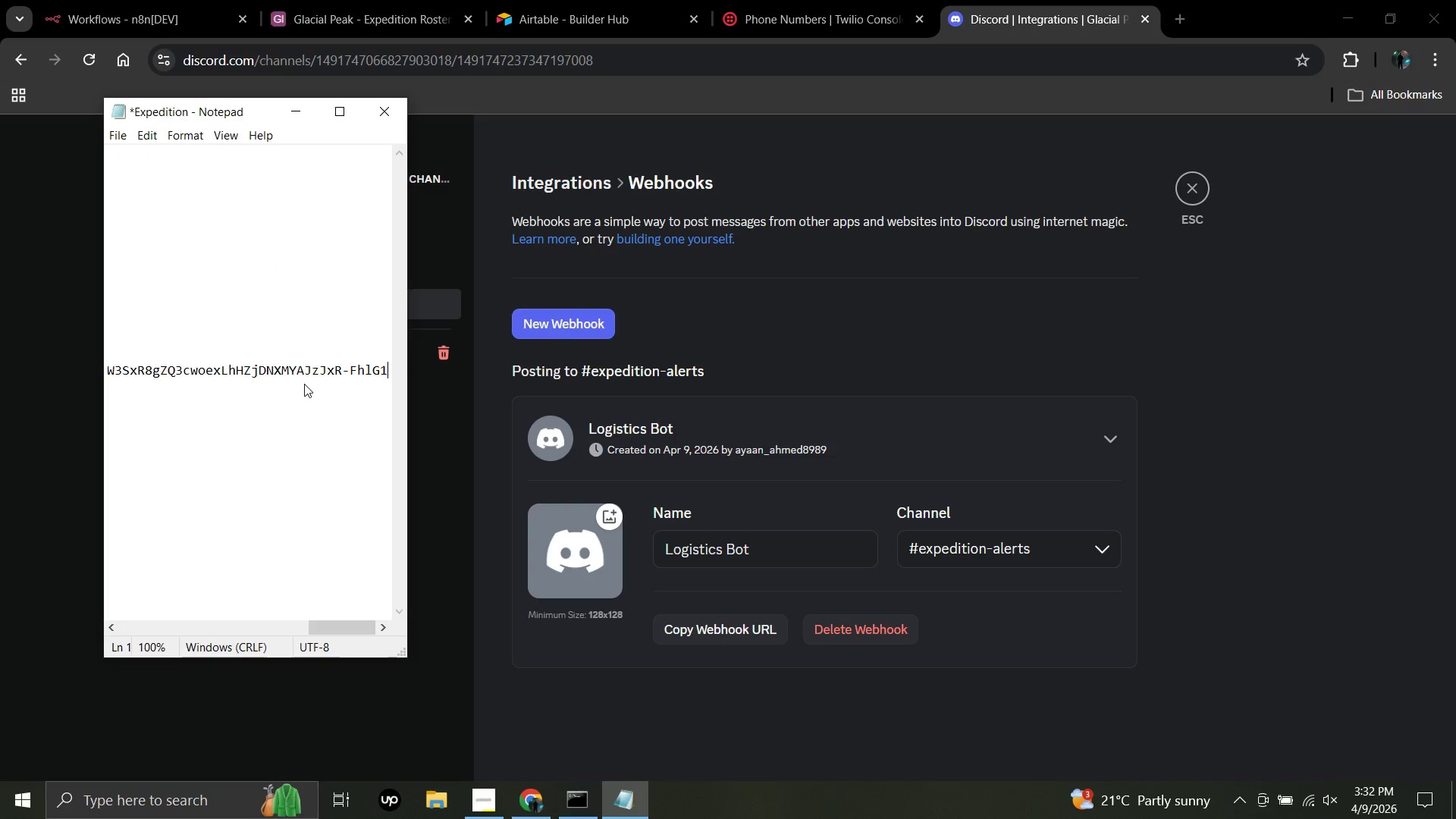 
key(Shift+Enter)
 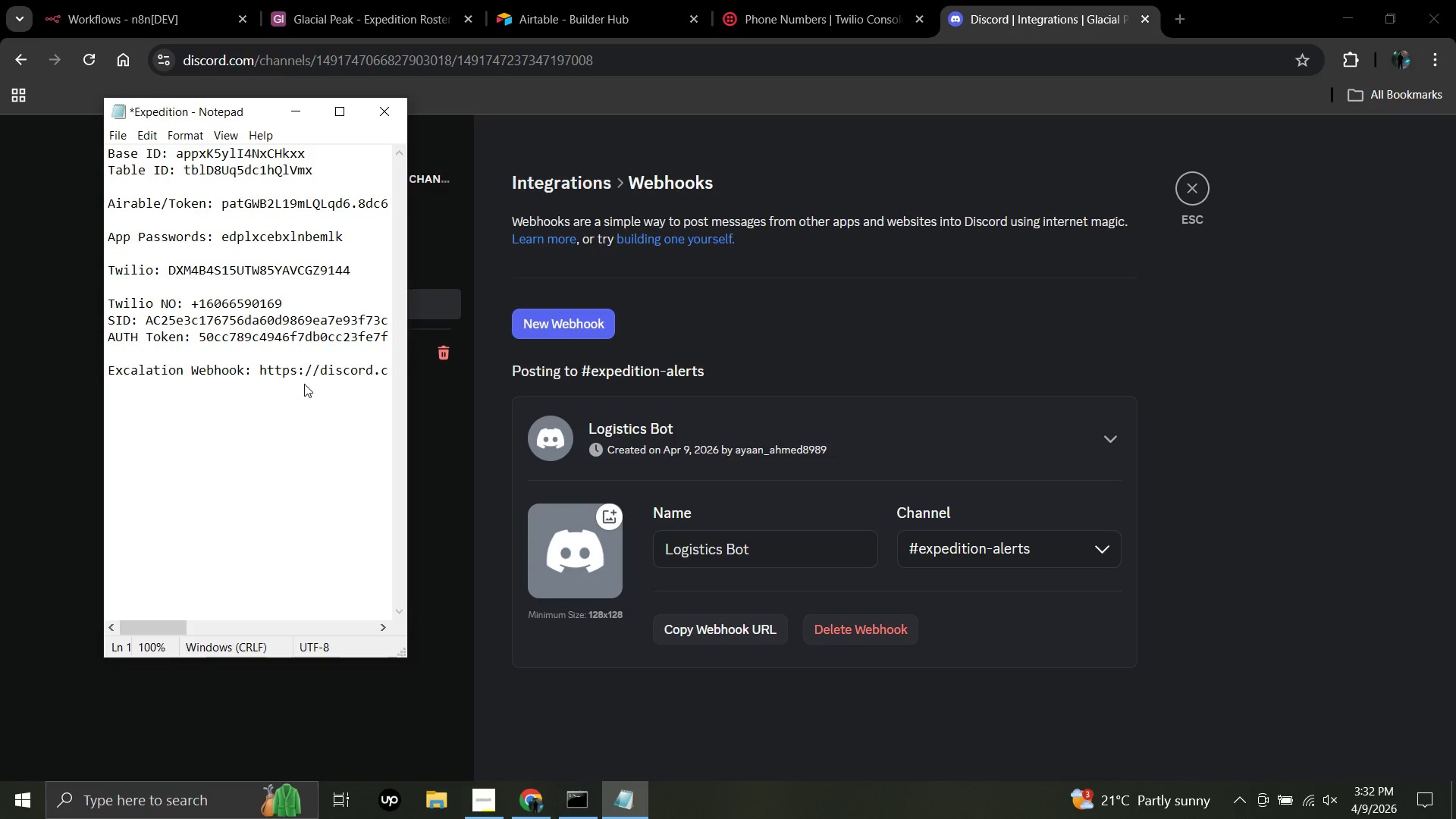 
wait(6.83)
 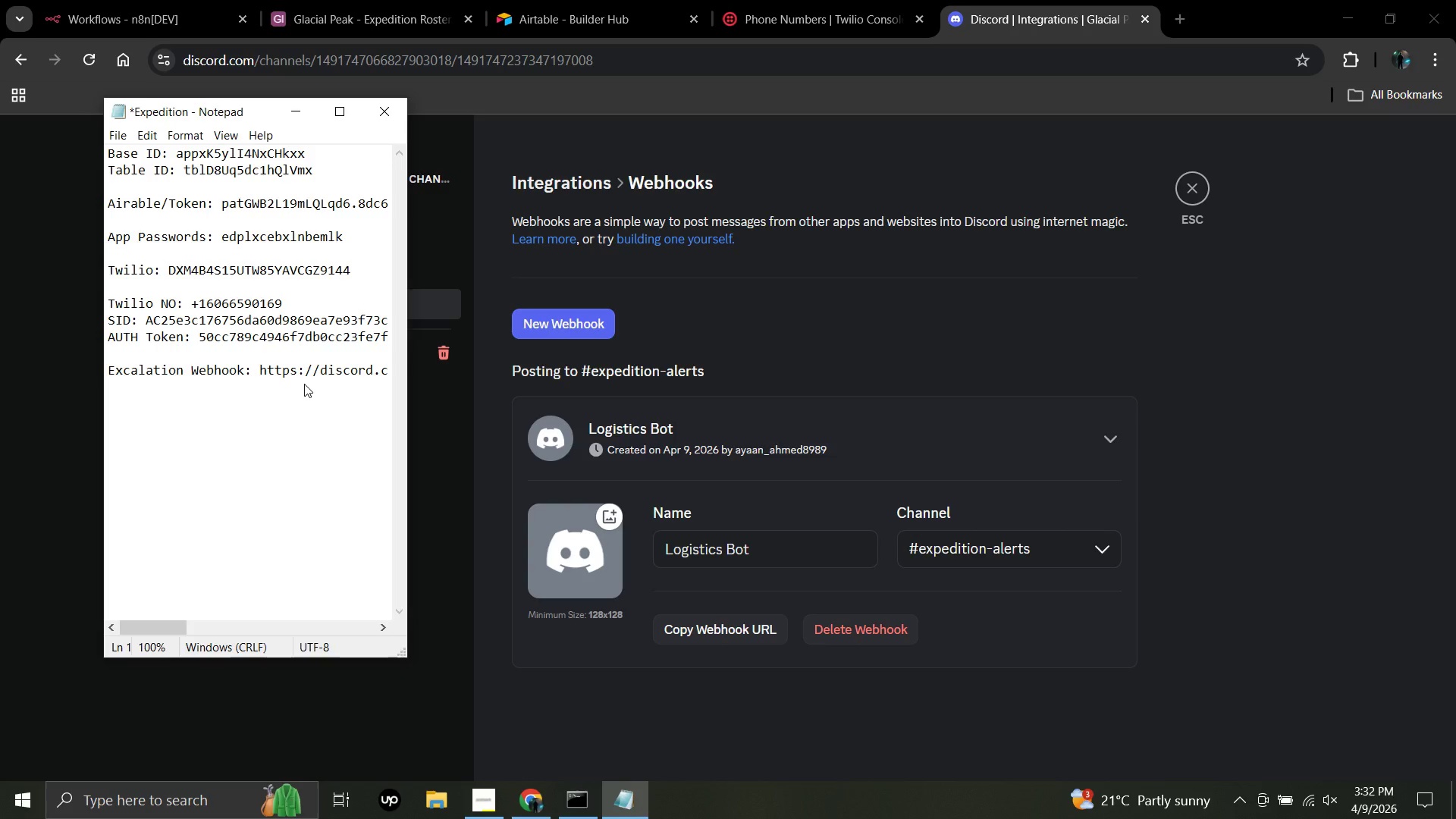 
key(Control+S)
 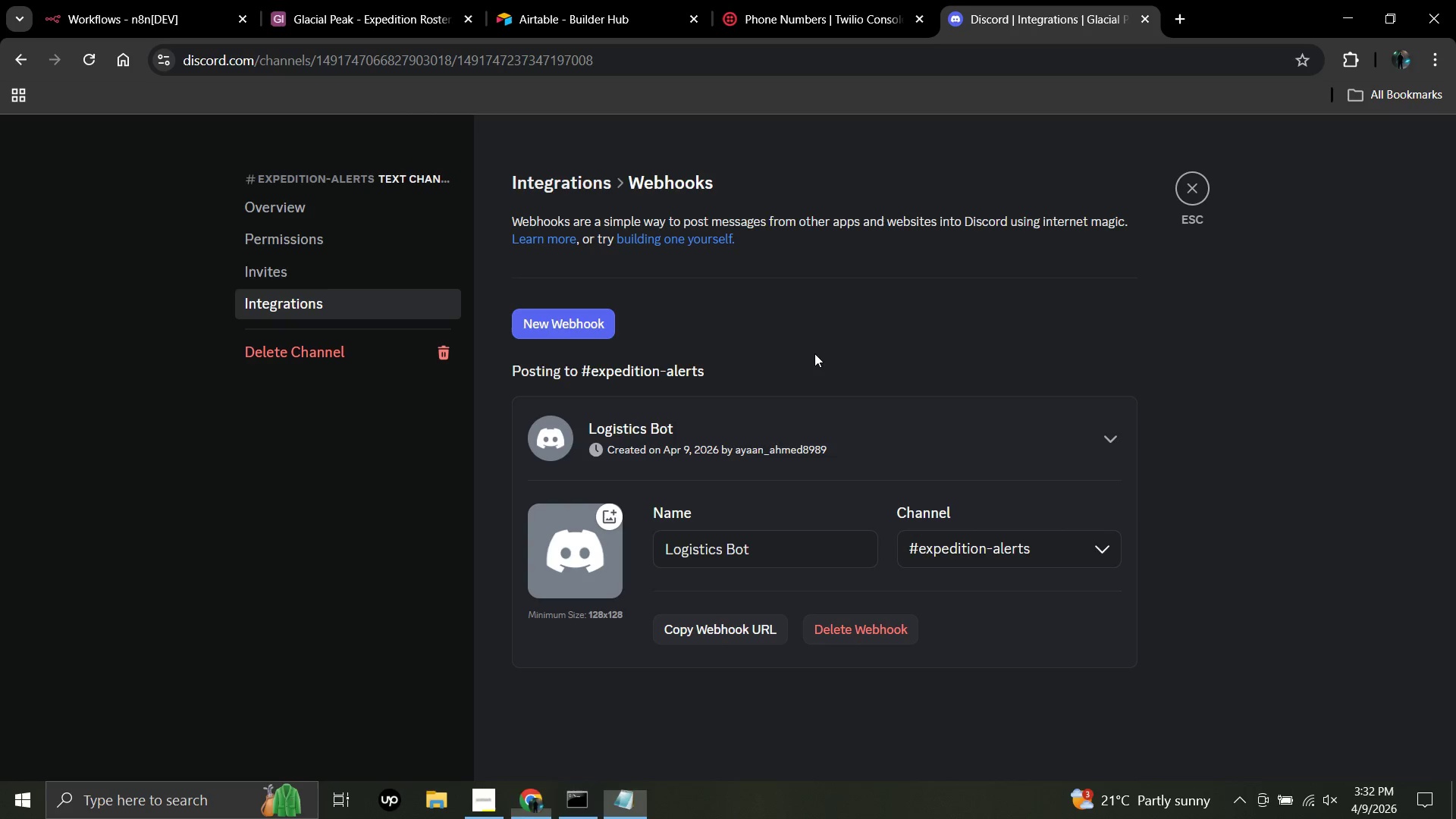 
left_click([814, 353])
 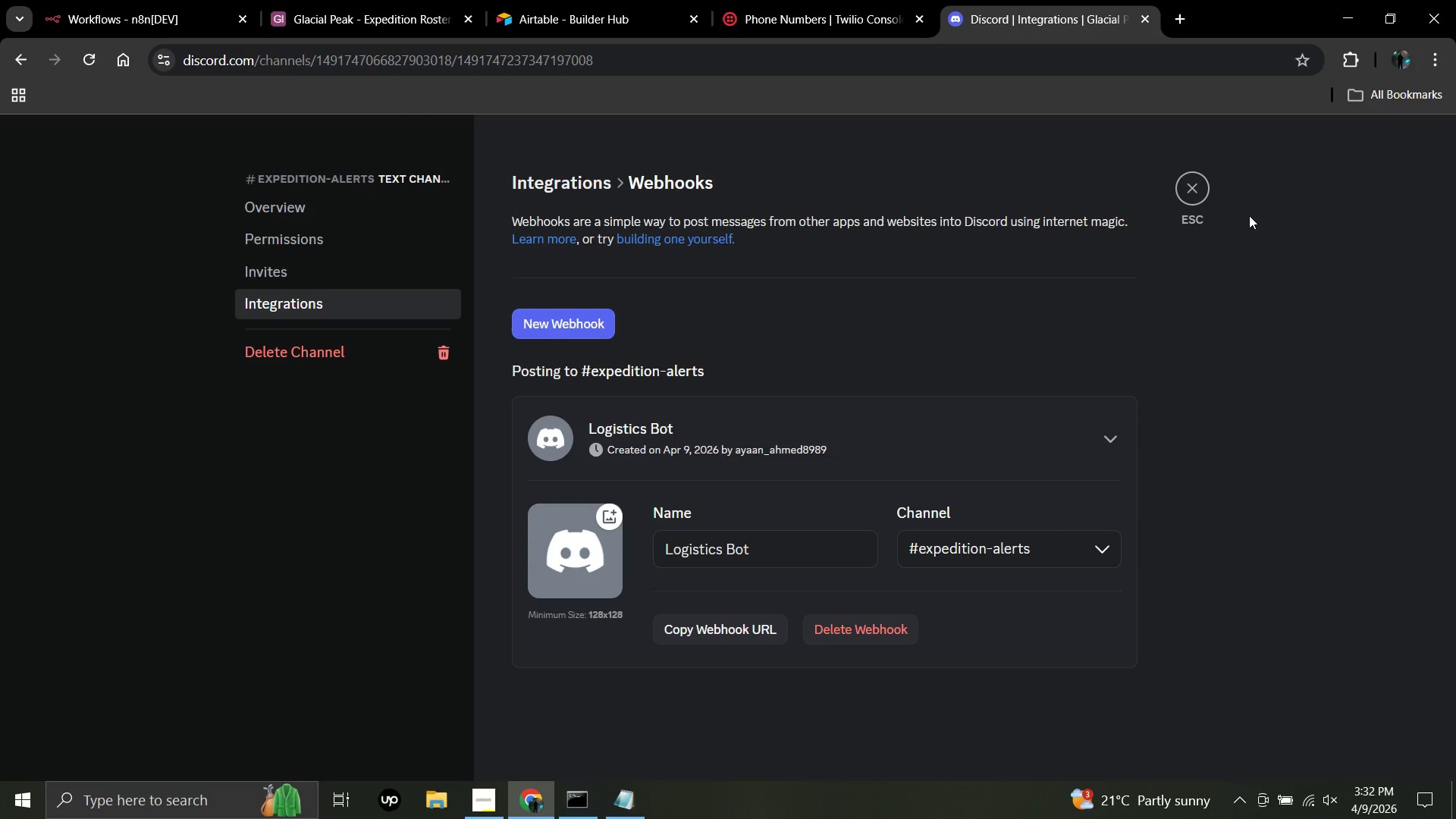 
key(Escape)
 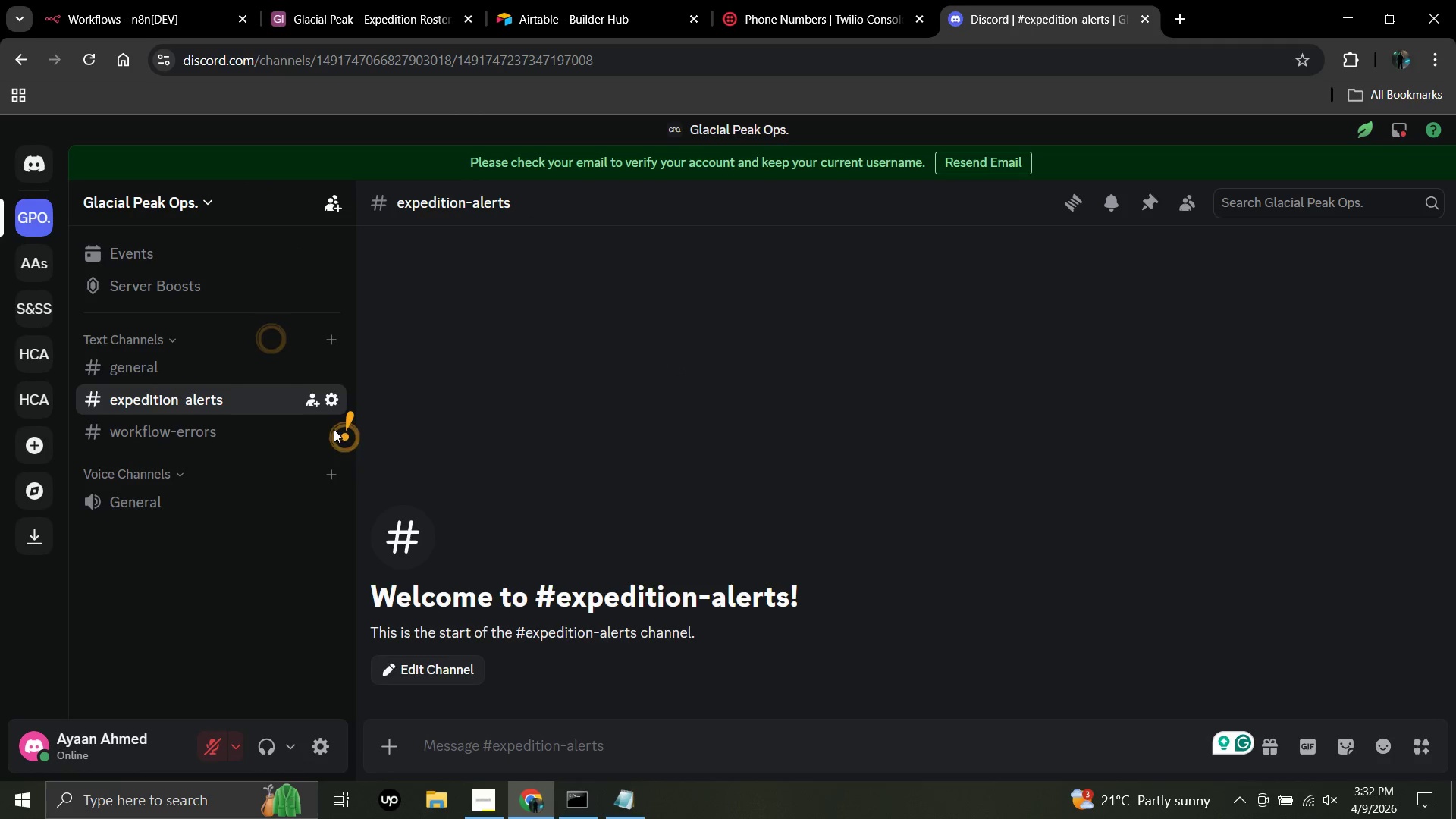 
left_click([331, 436])
 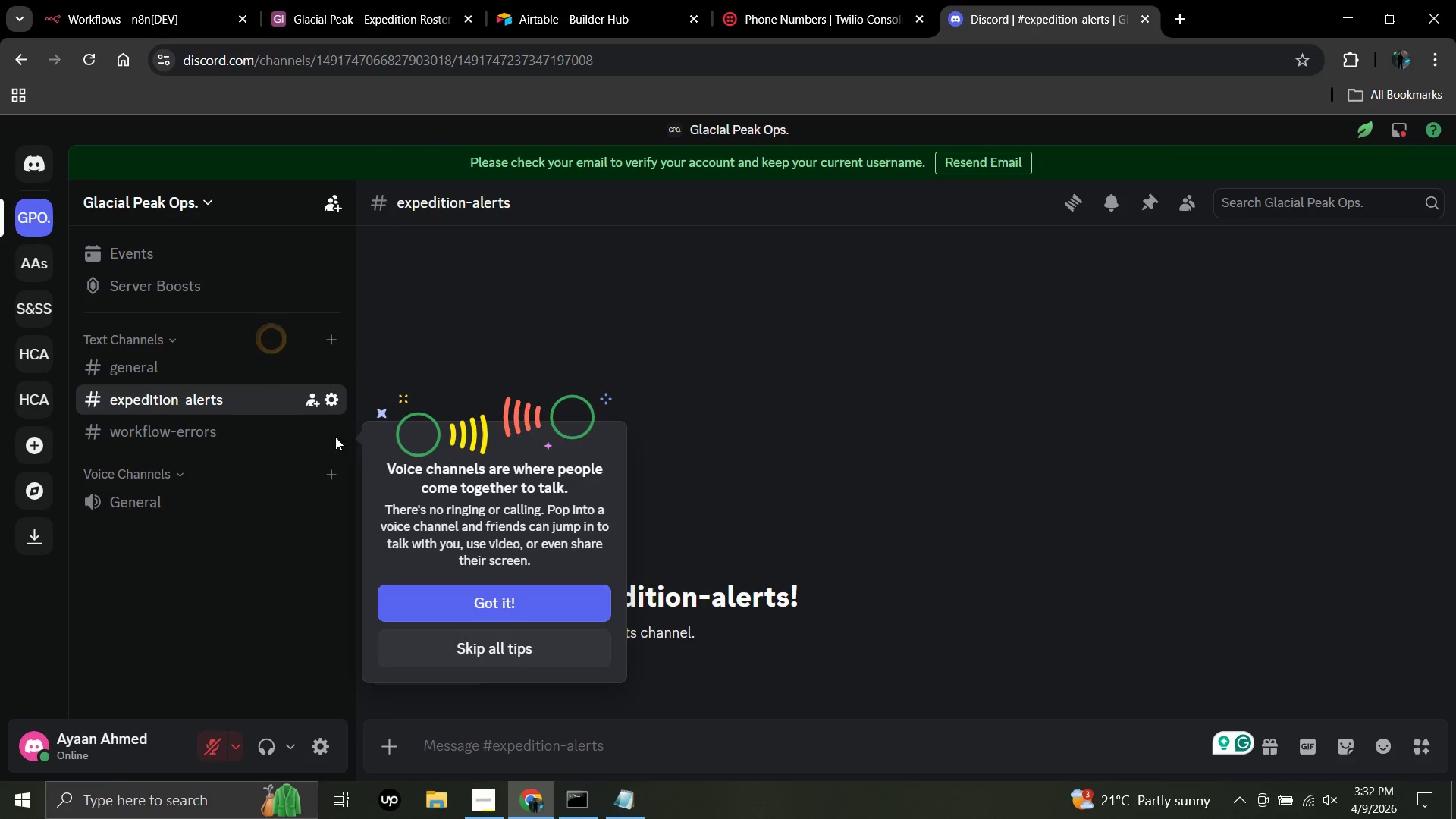 
left_click([333, 457])
 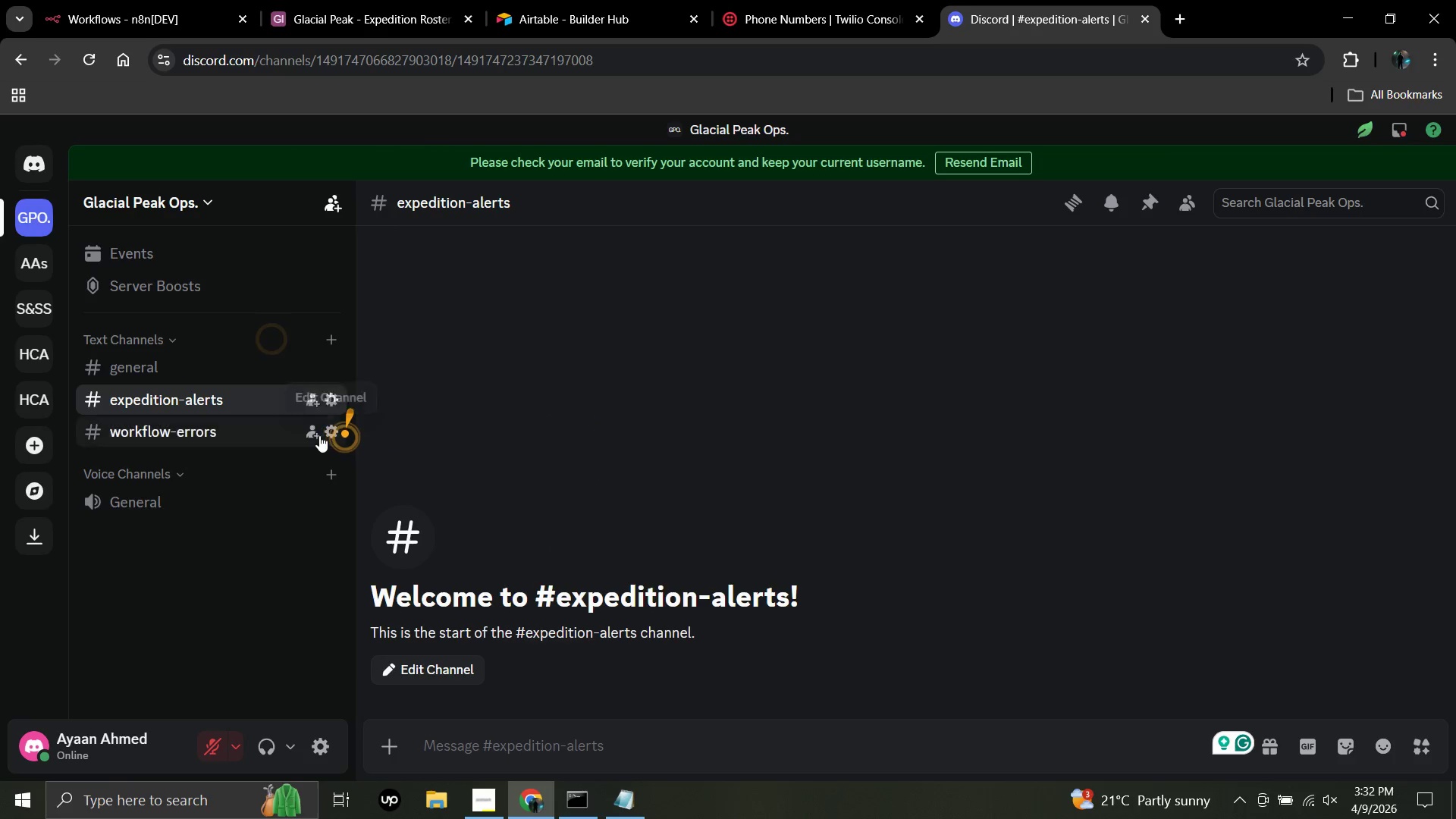 
left_click([281, 441])
 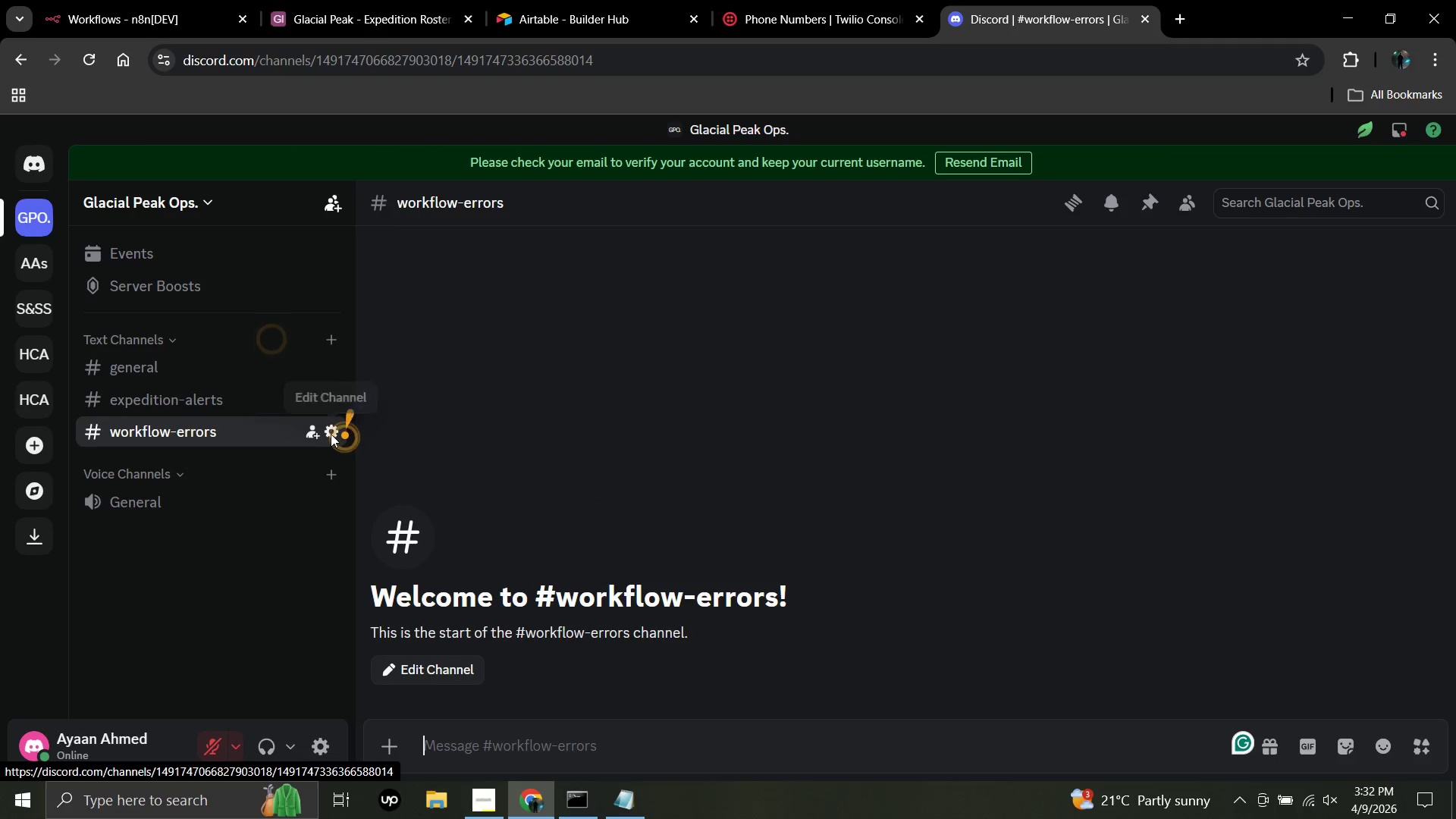 
left_click([331, 434])
 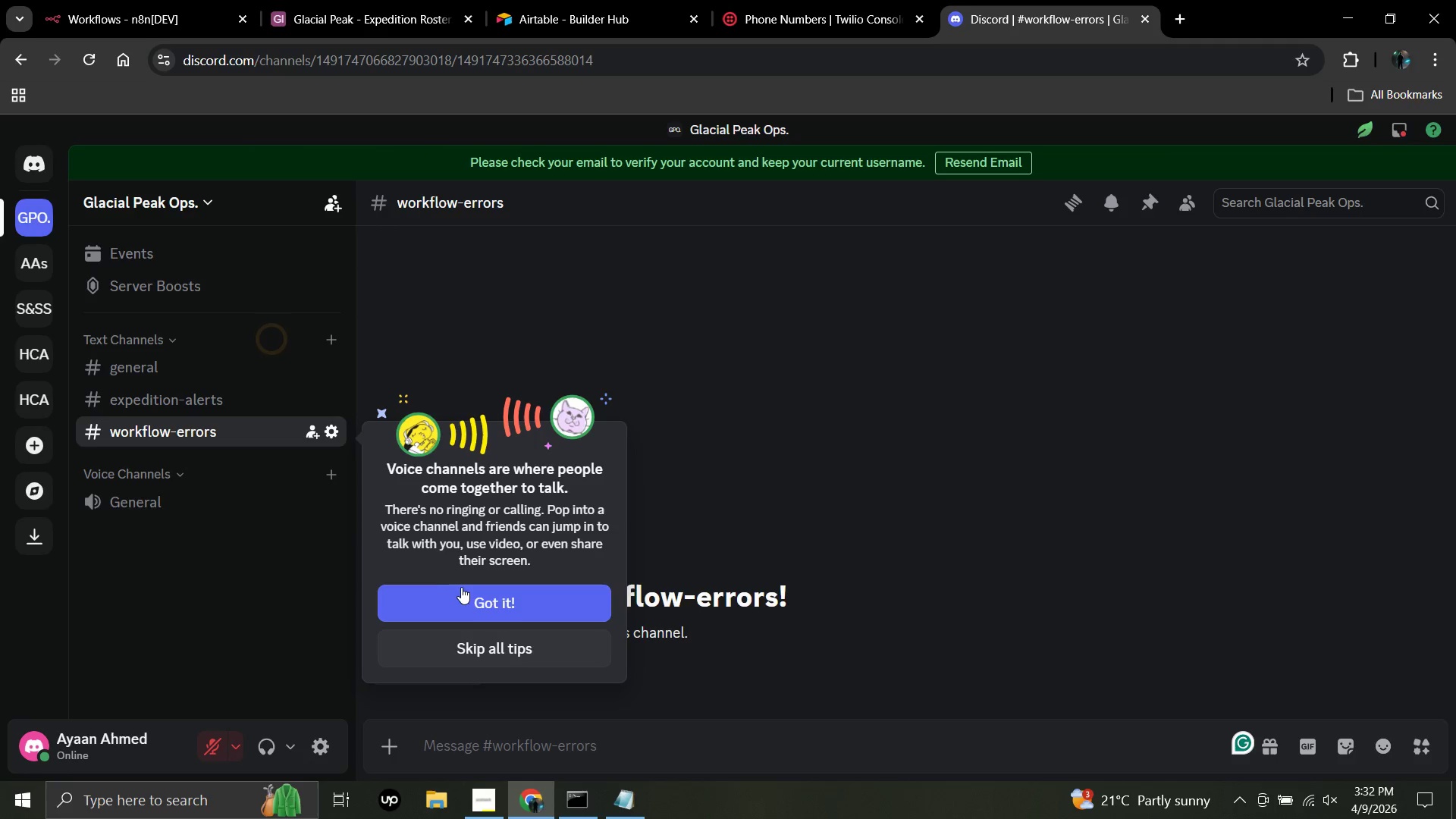 
left_click([465, 595])
 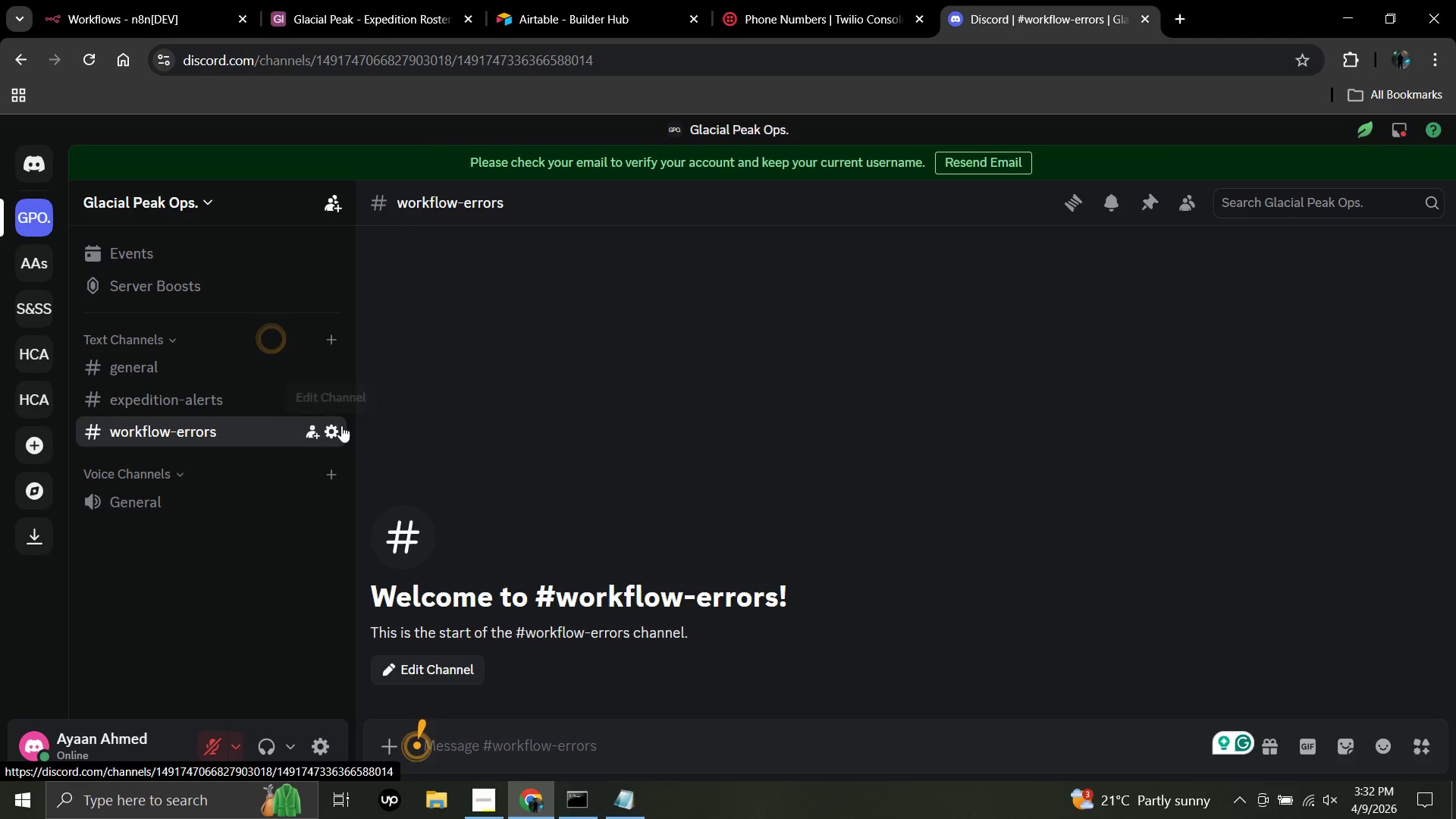 
mouse_move([380, 418])
 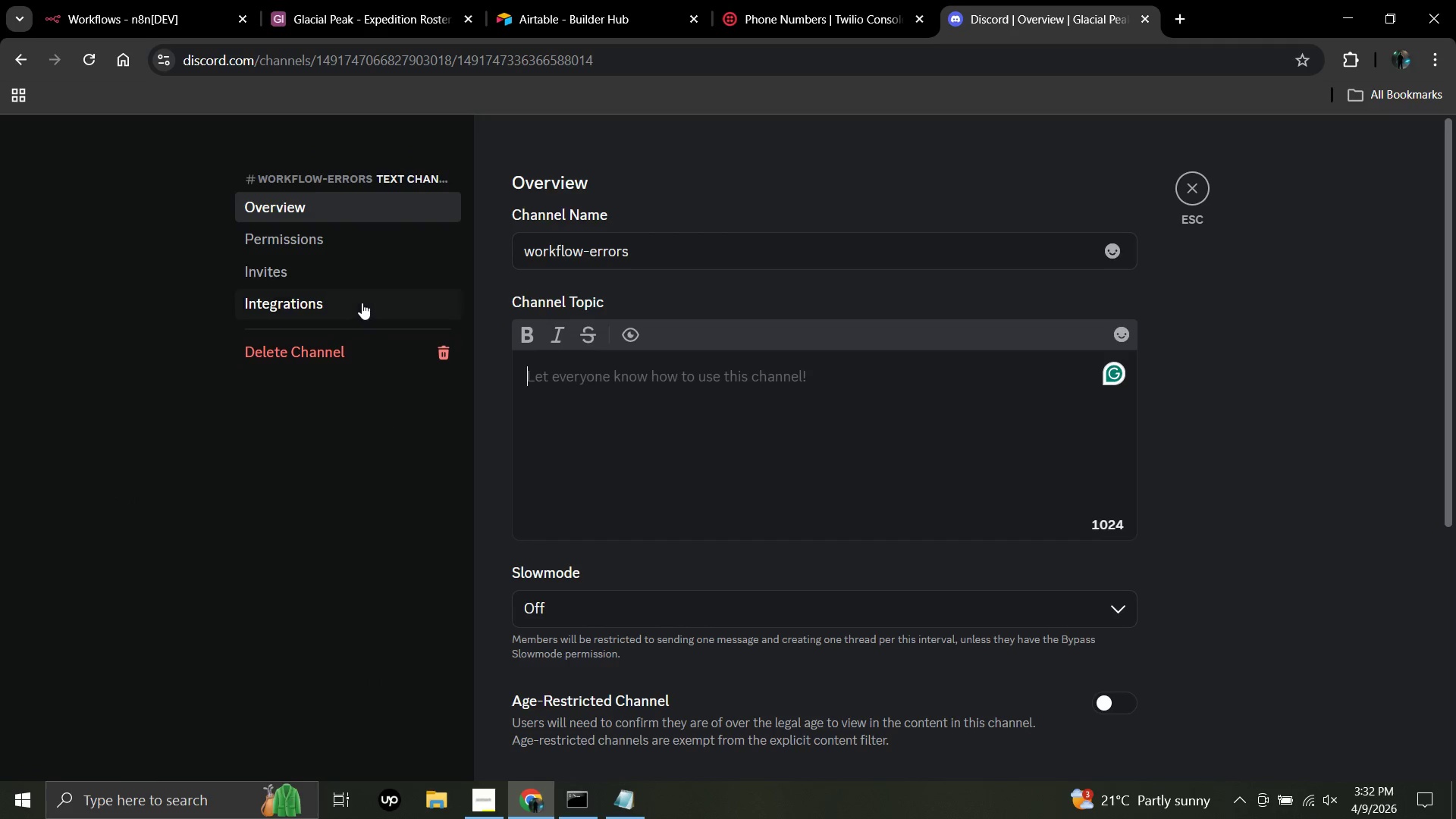 
left_click([362, 303])
 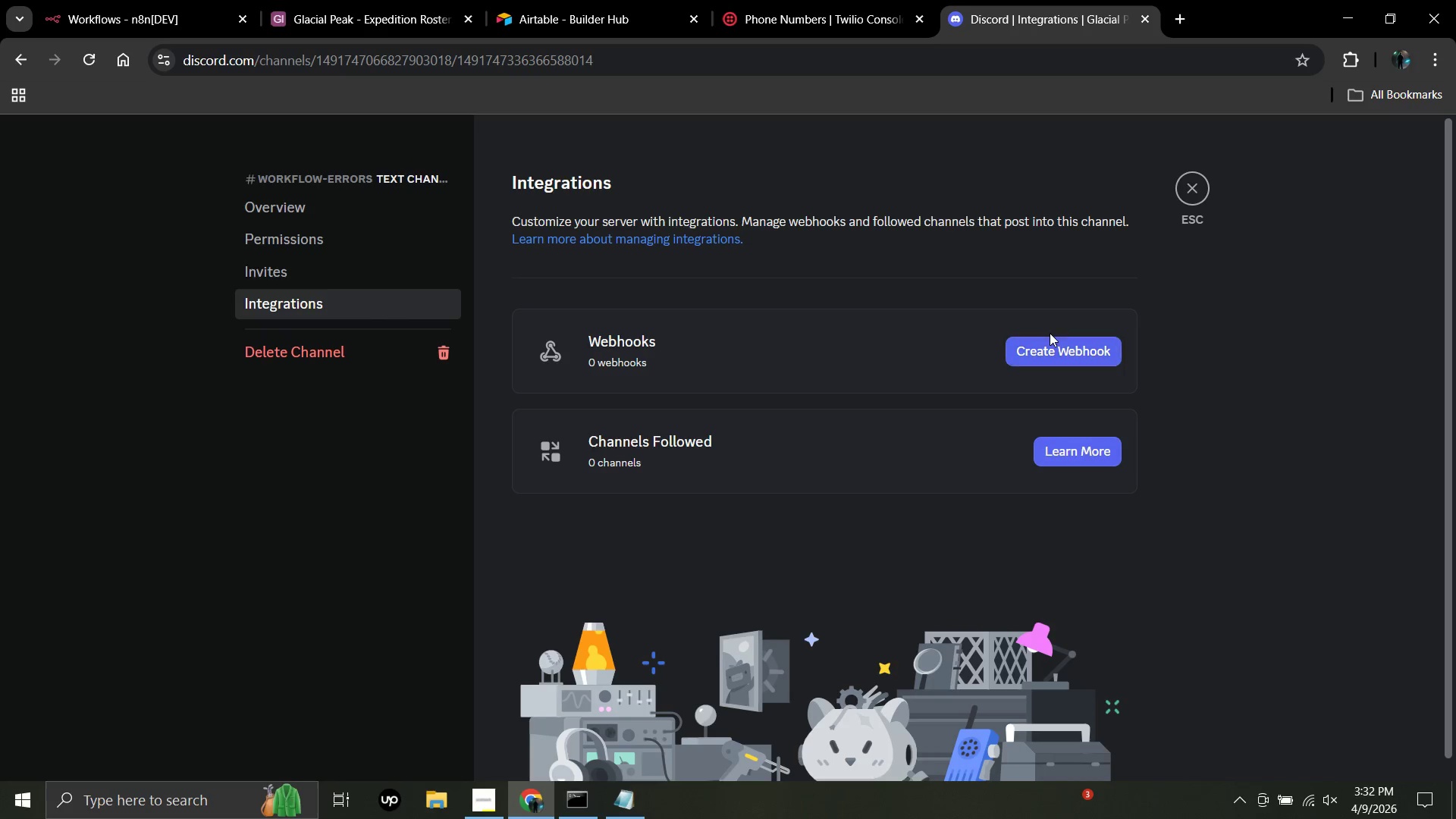 
left_click([1043, 350])
 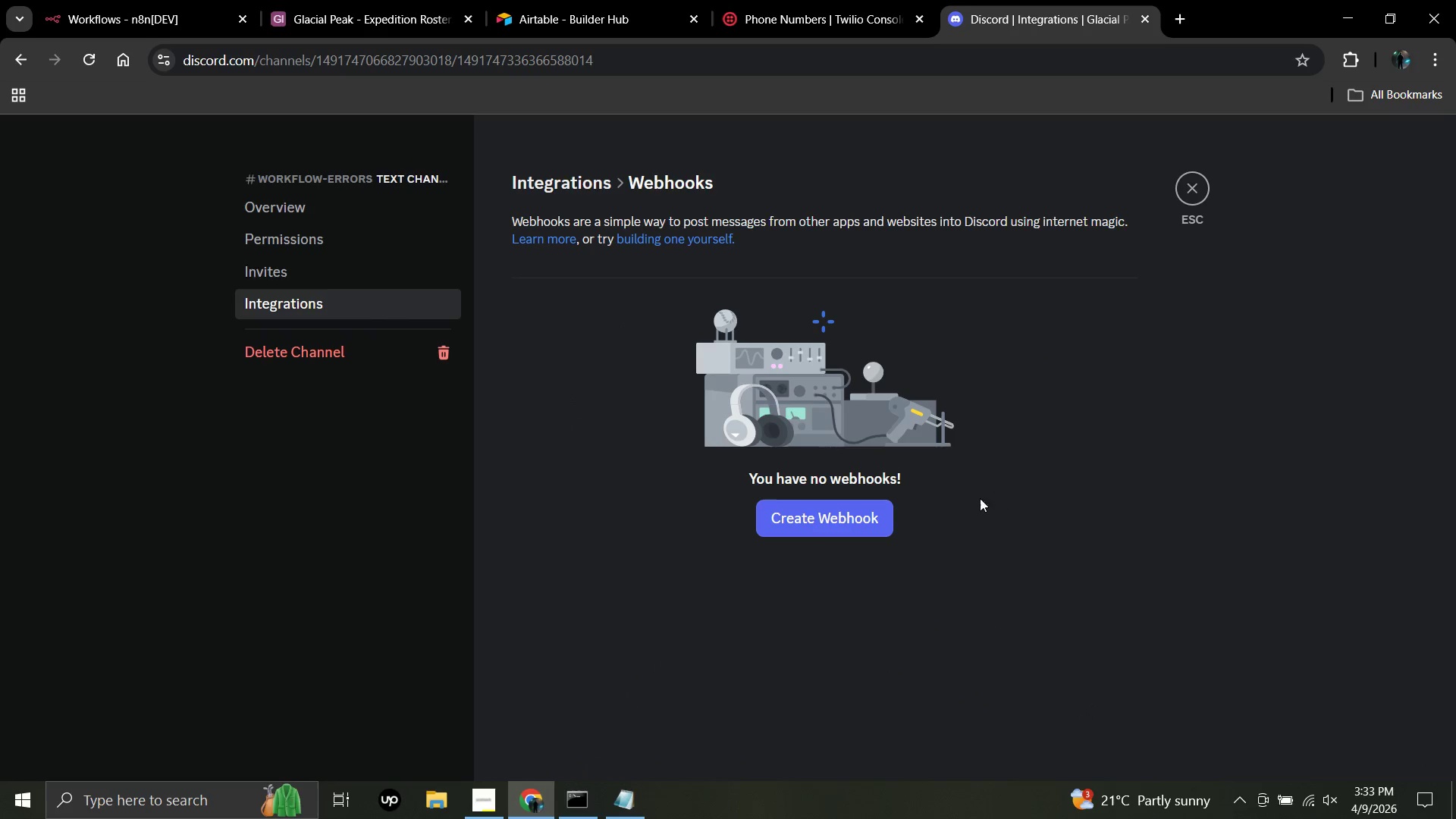 
wait(6.72)
 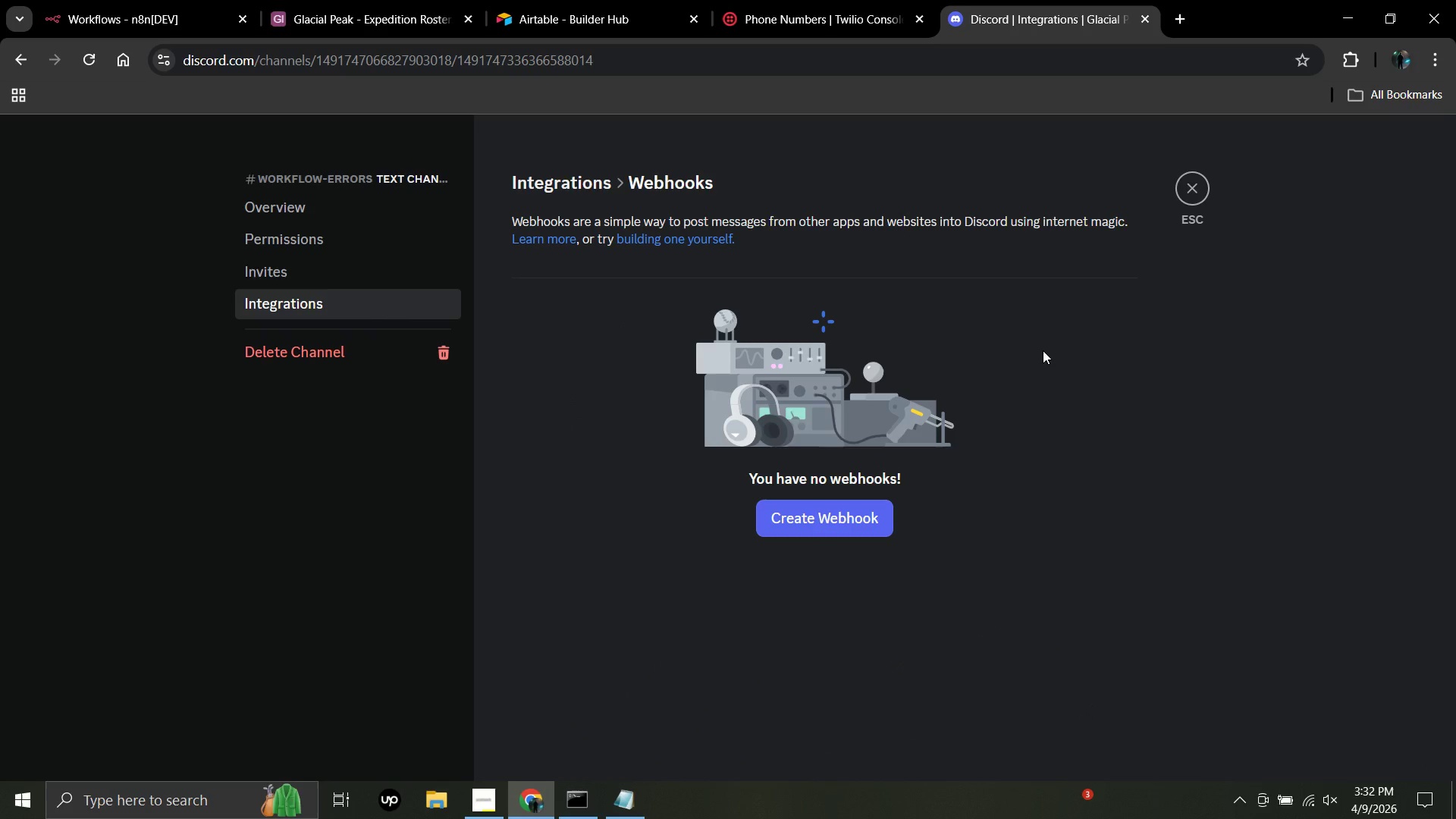 
left_click([702, 438])
 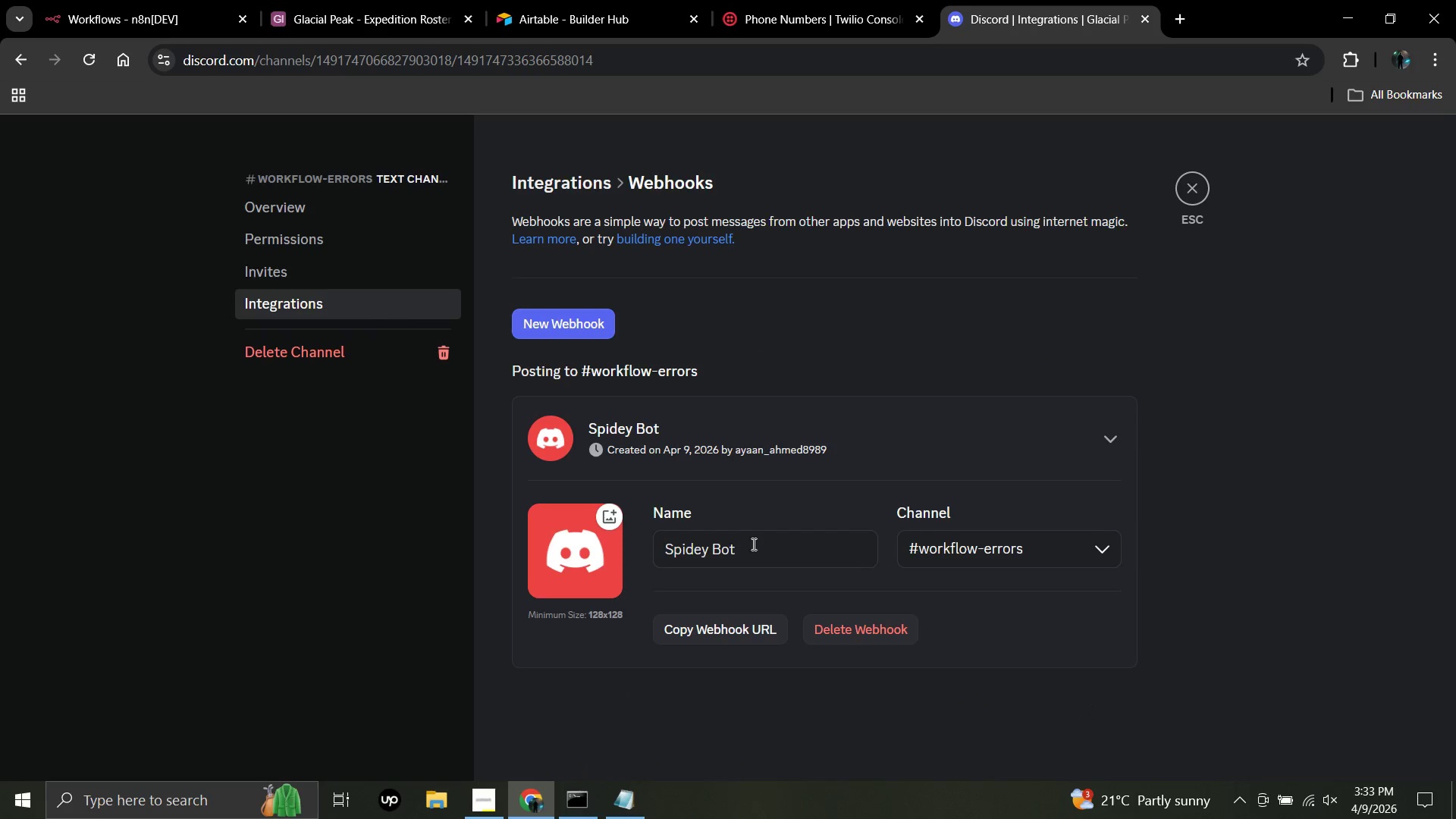 
left_click([752, 544])
 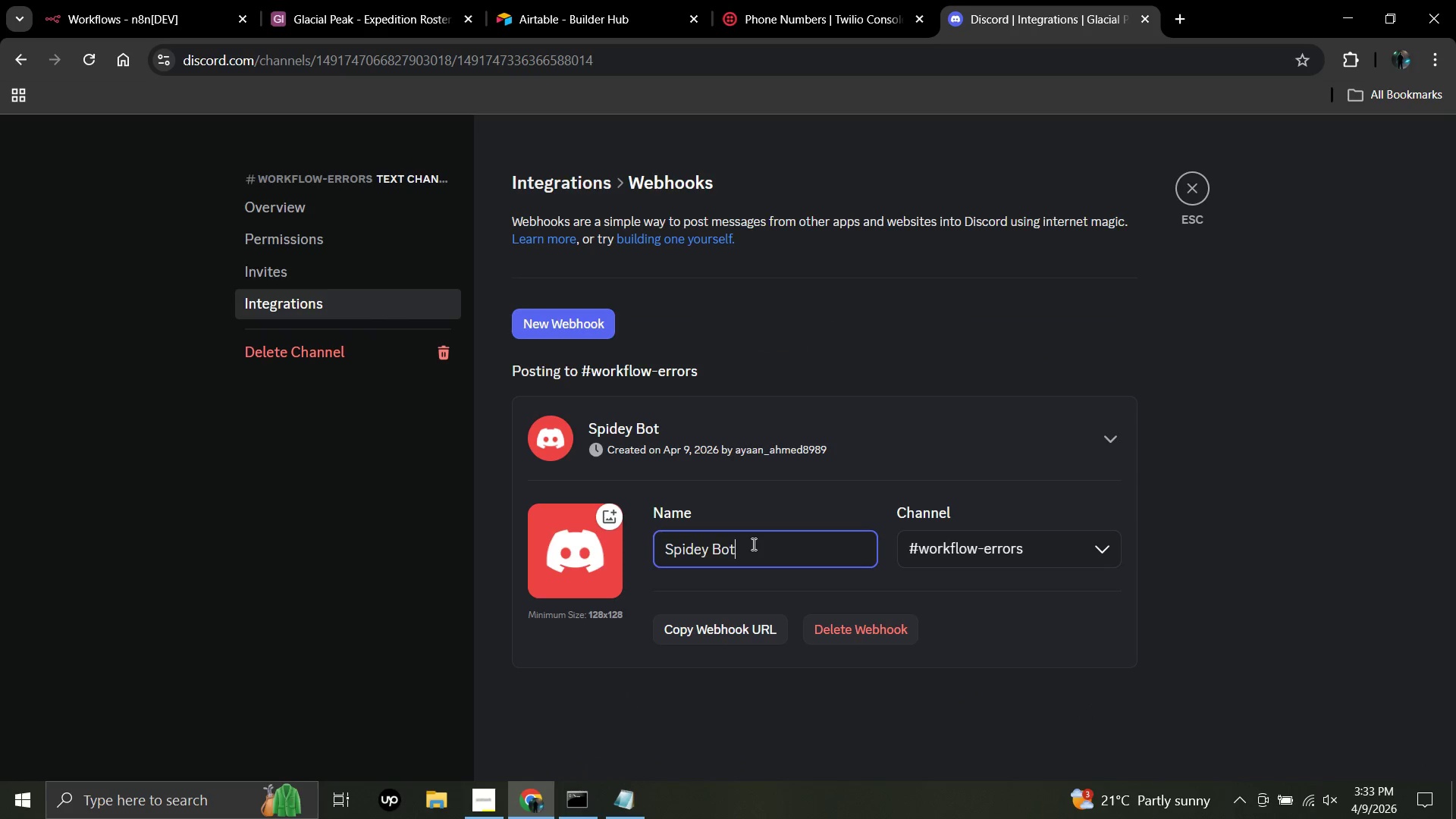 
key(Control+ControlLeft)
 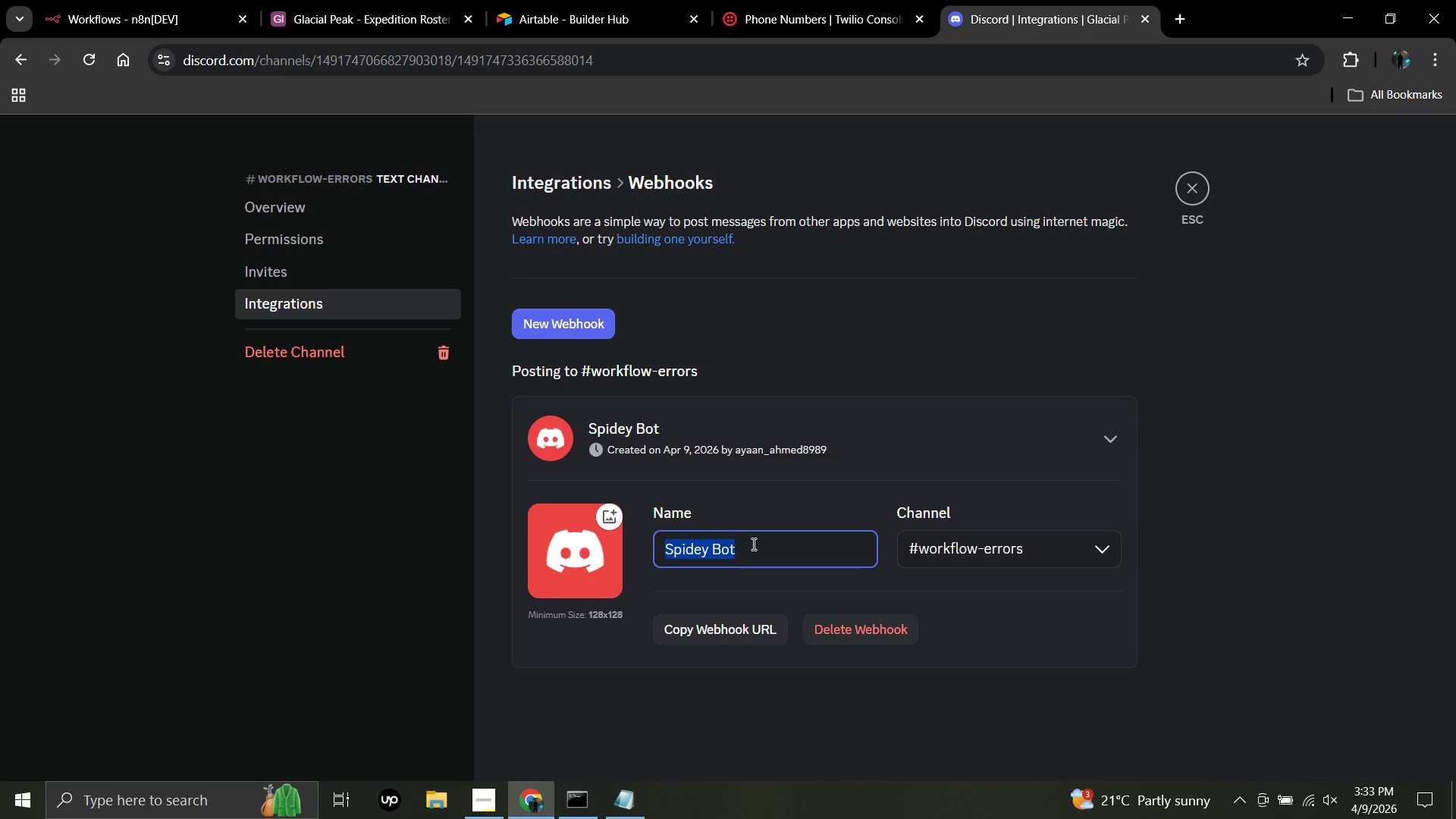 
key(Control+A)
 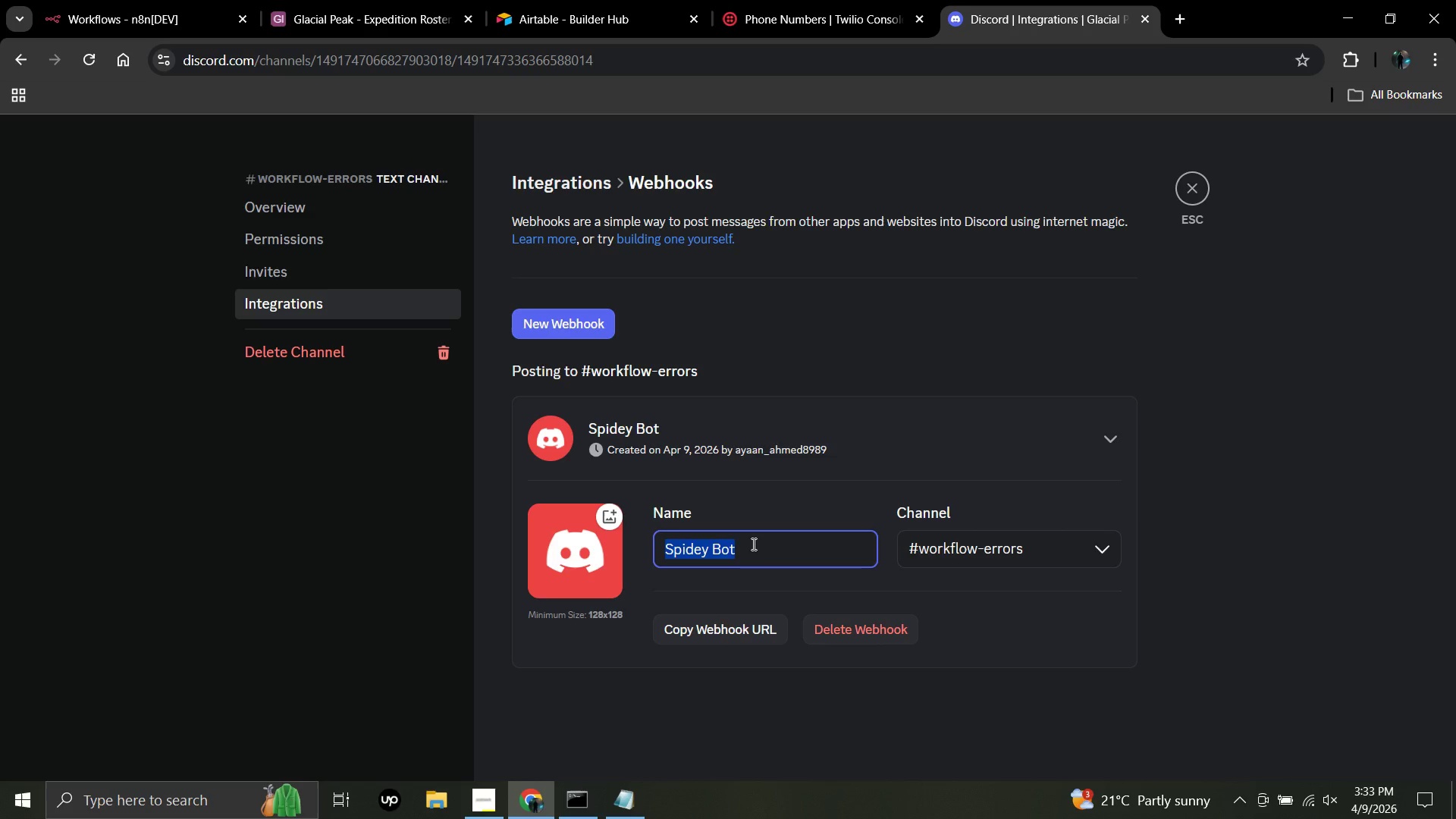 
type(Erros)
key(Backspace)
type(r Bot)
 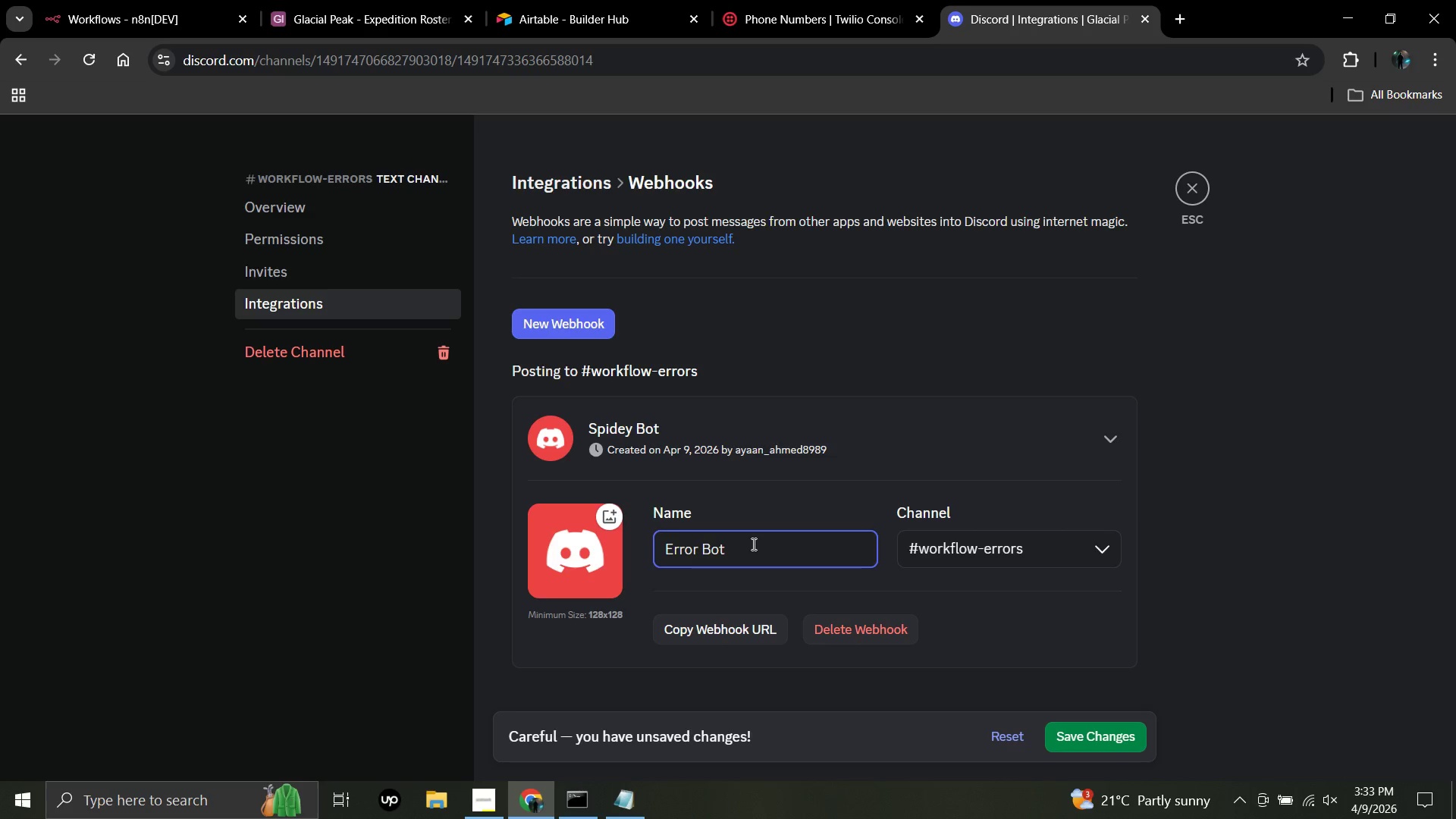 
left_click([1123, 748])
 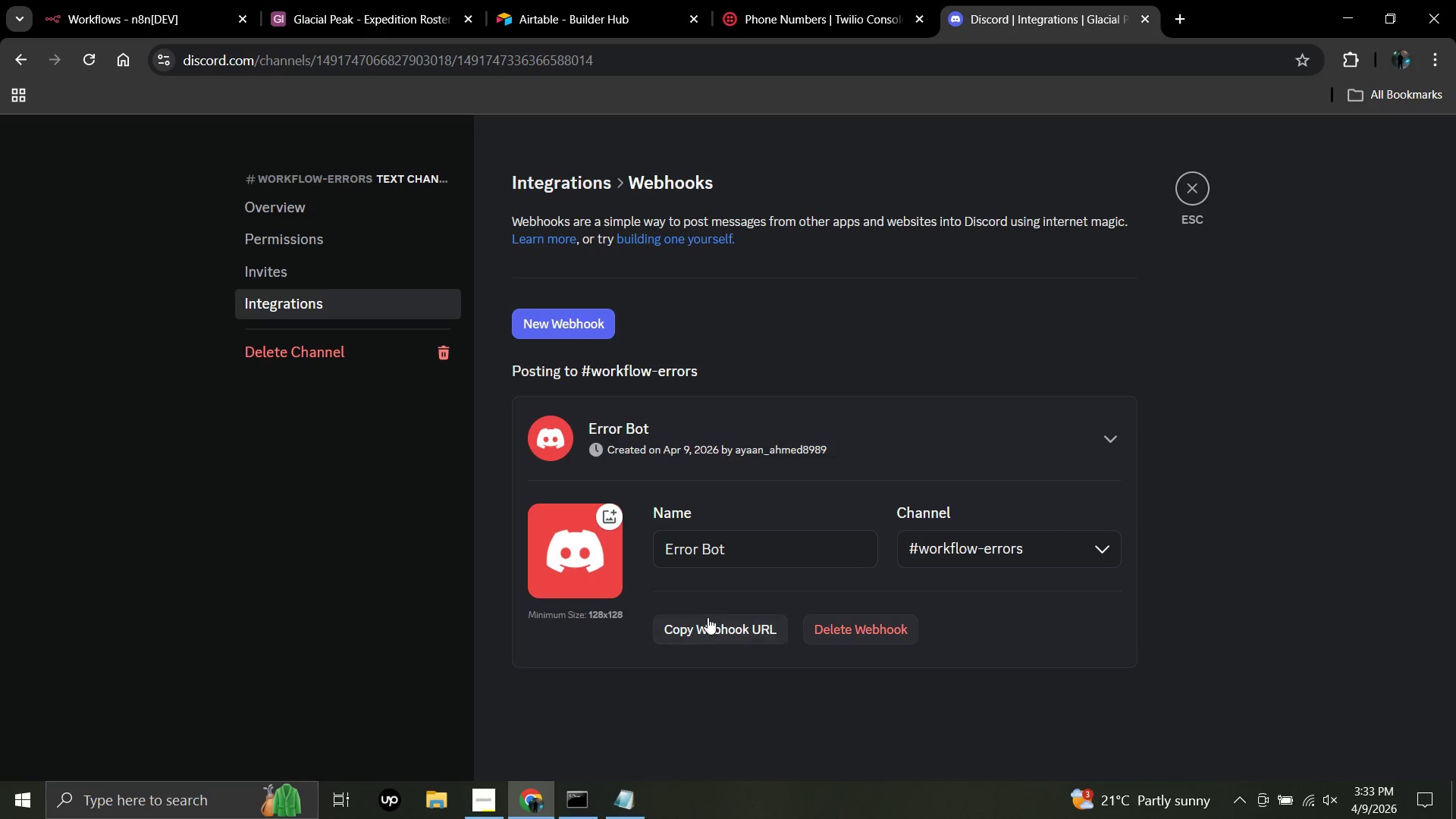 
left_click([708, 620])
 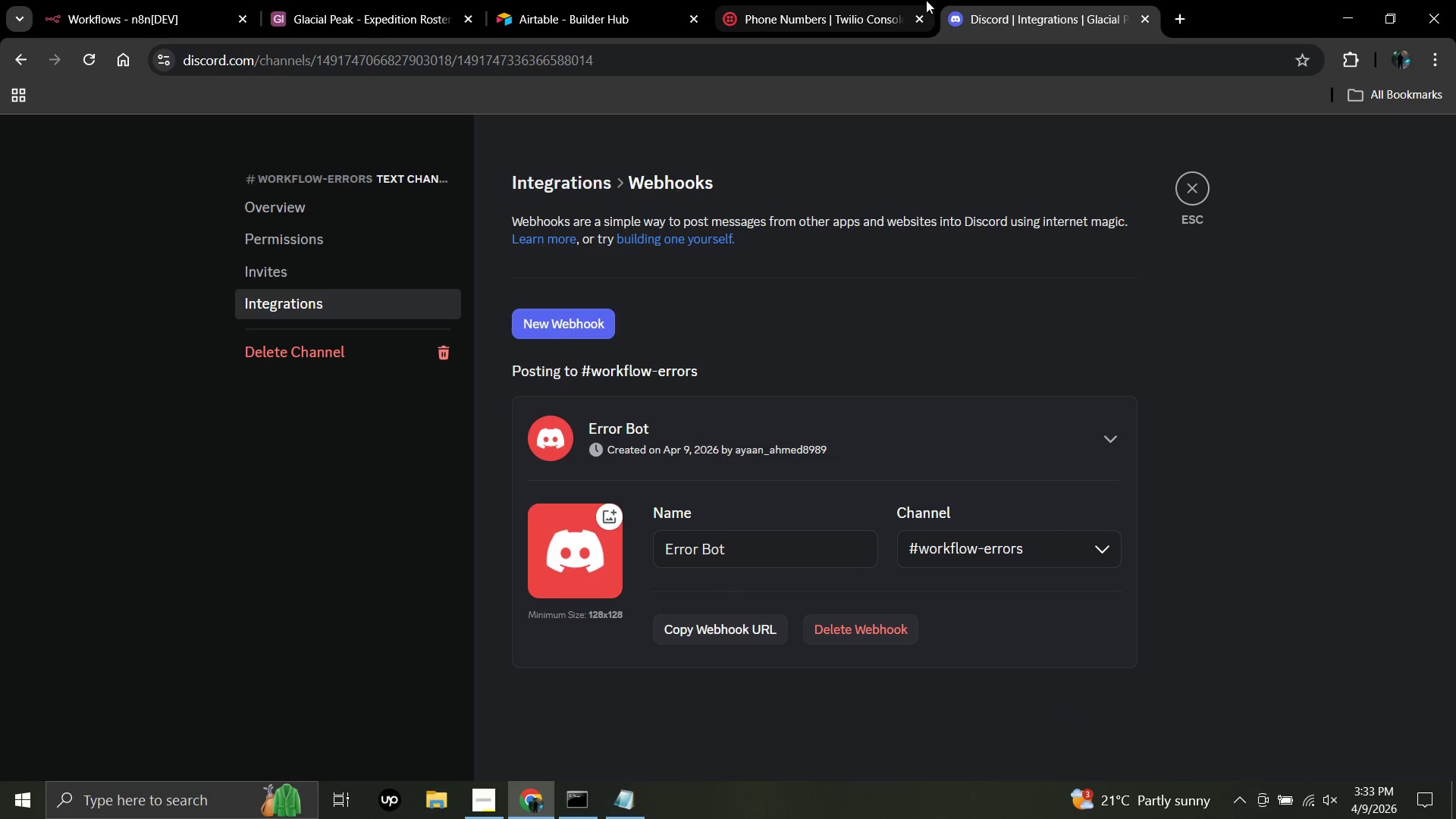 
left_click([815, 0])
 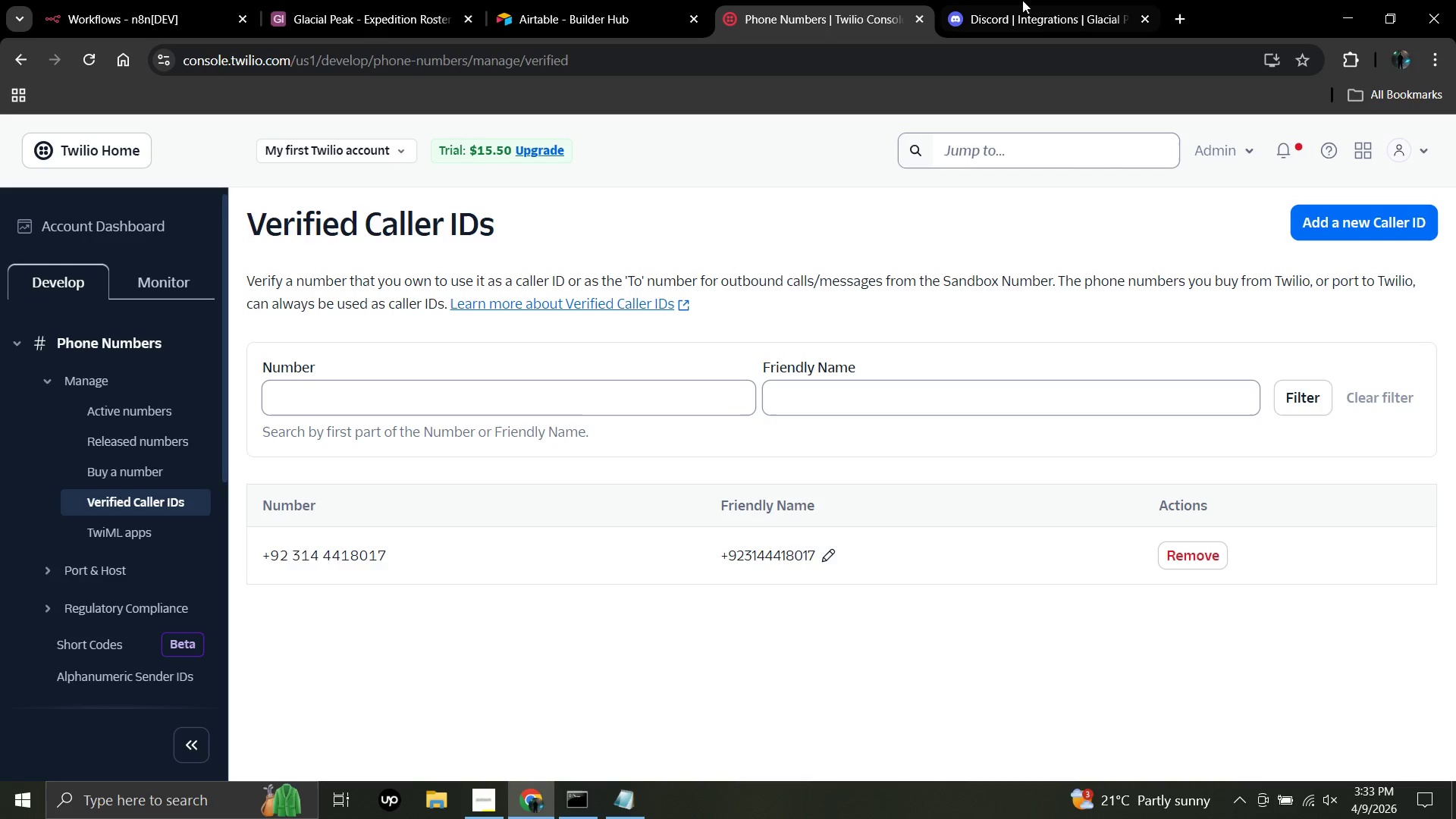 
left_click([1040, 0])
 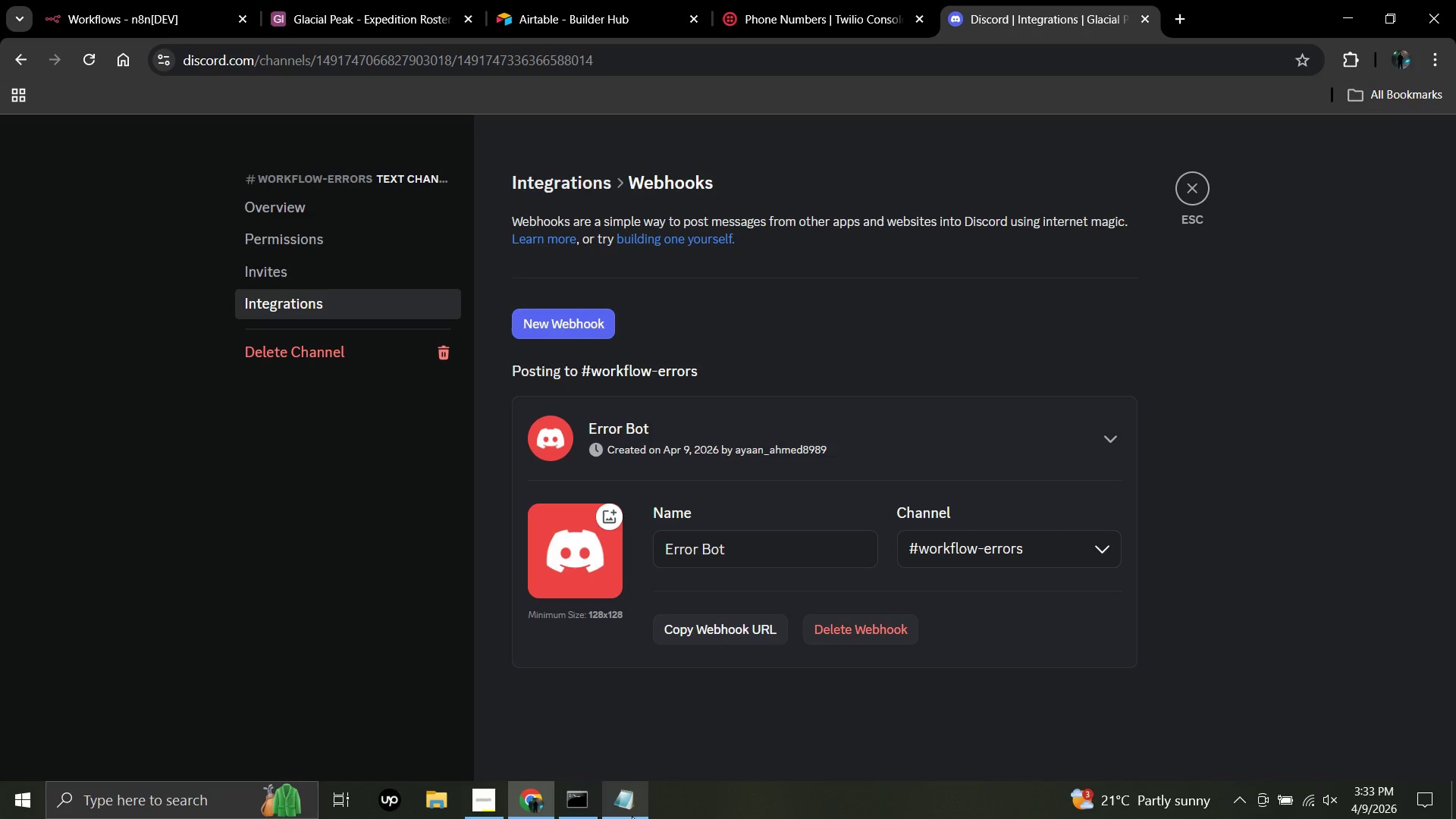 
left_click([632, 816])
 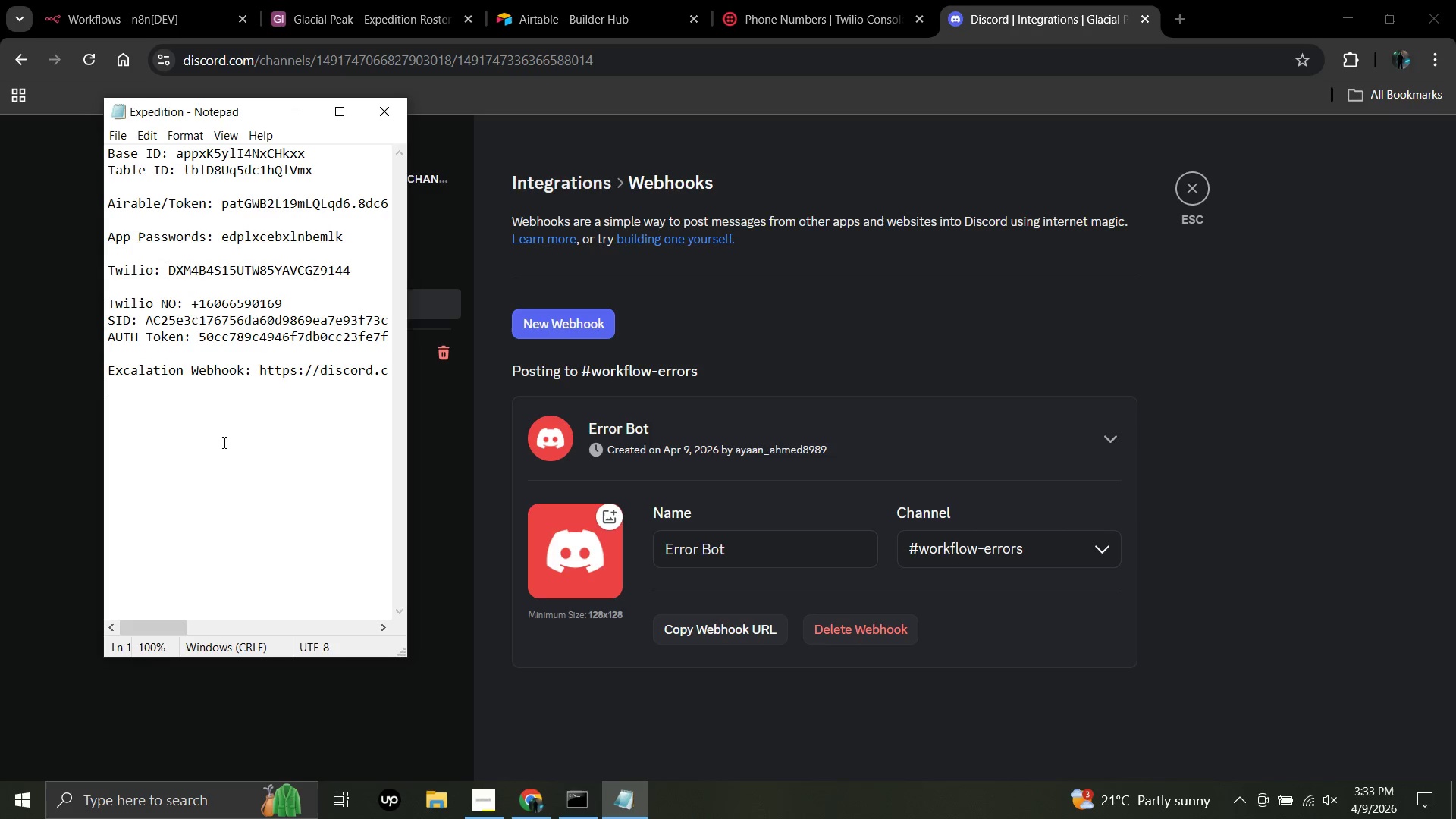 
wait(8.59)
 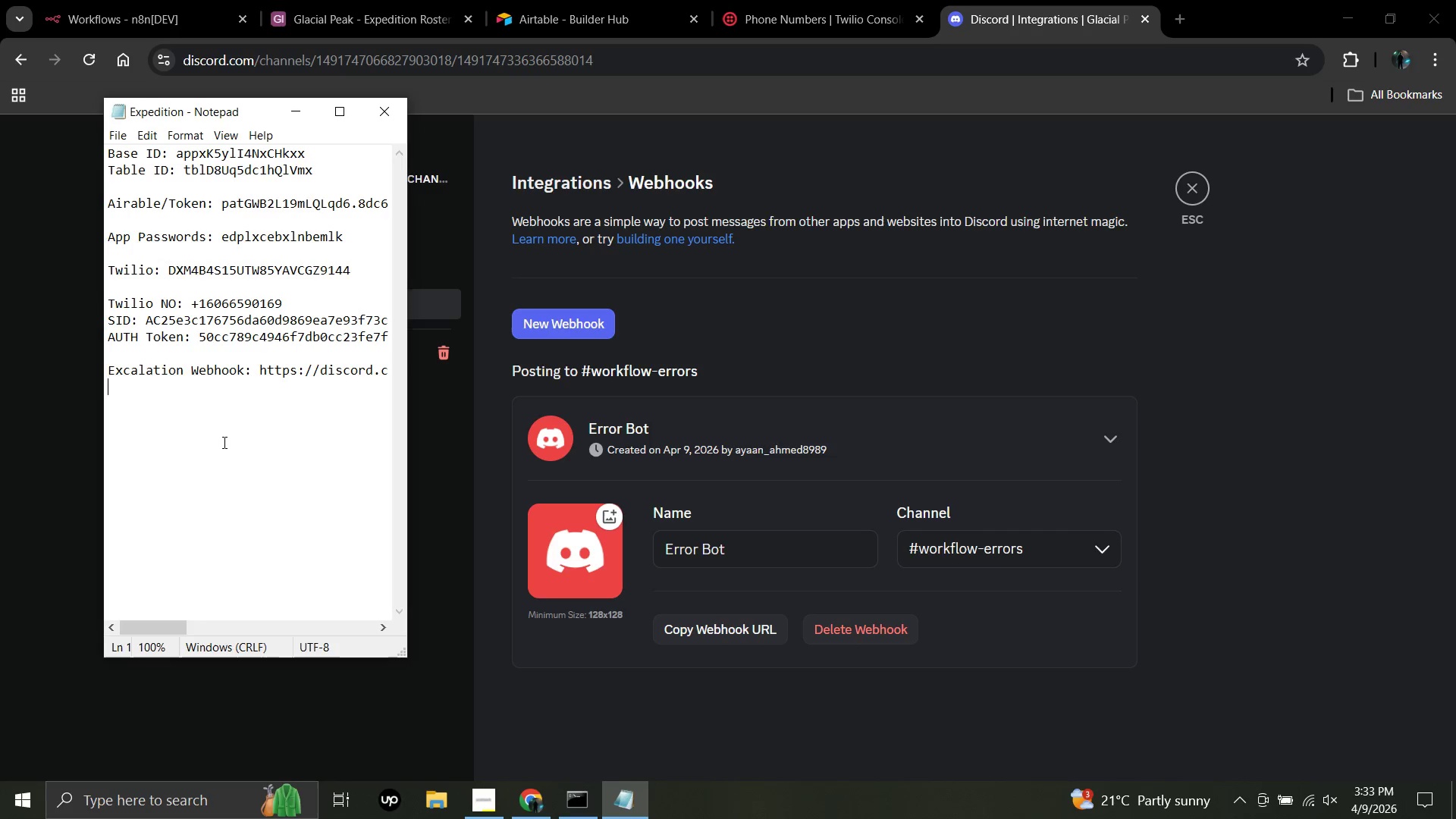 
type(Error Webhook: )
 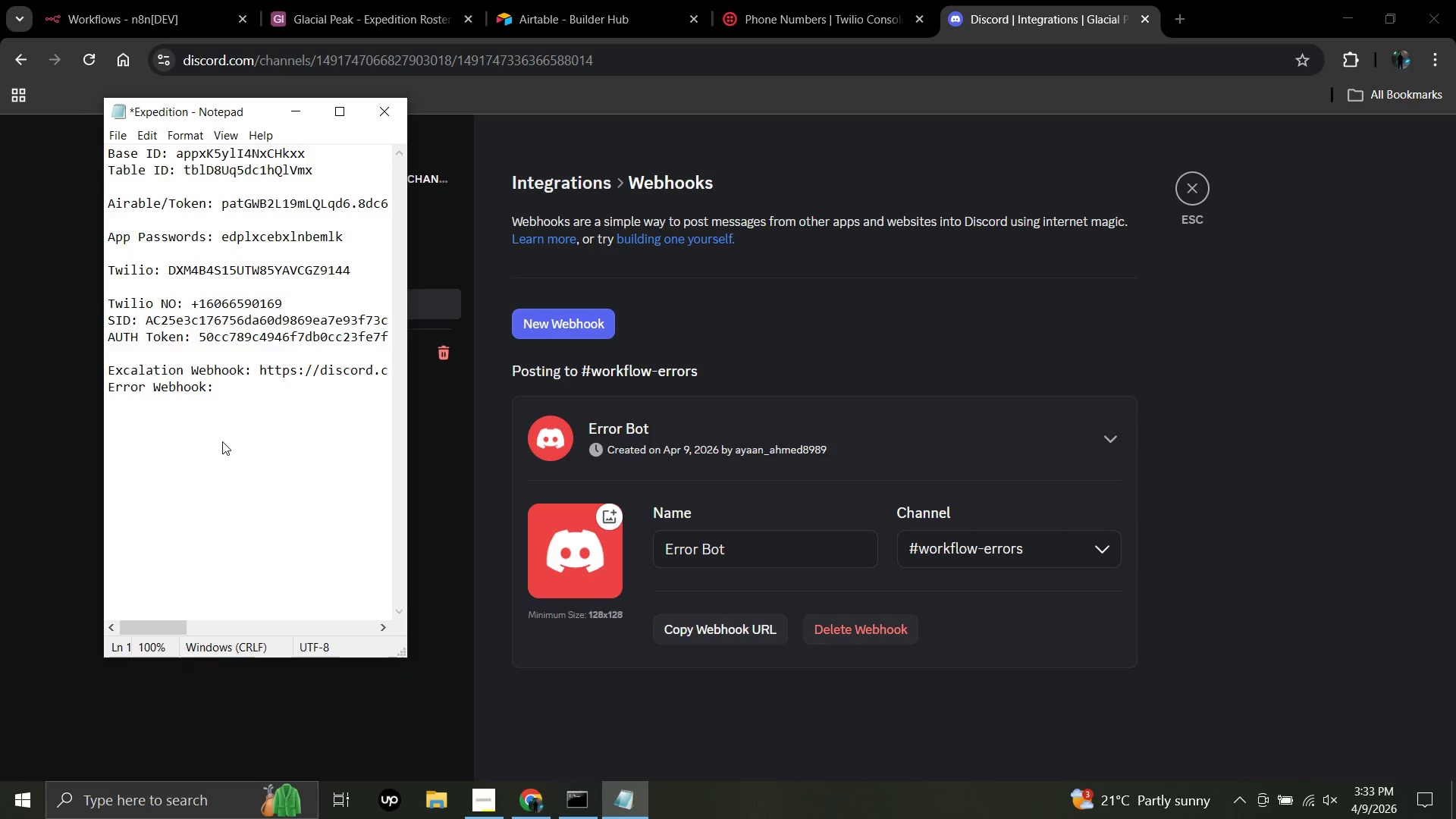 
key(Control+V)
 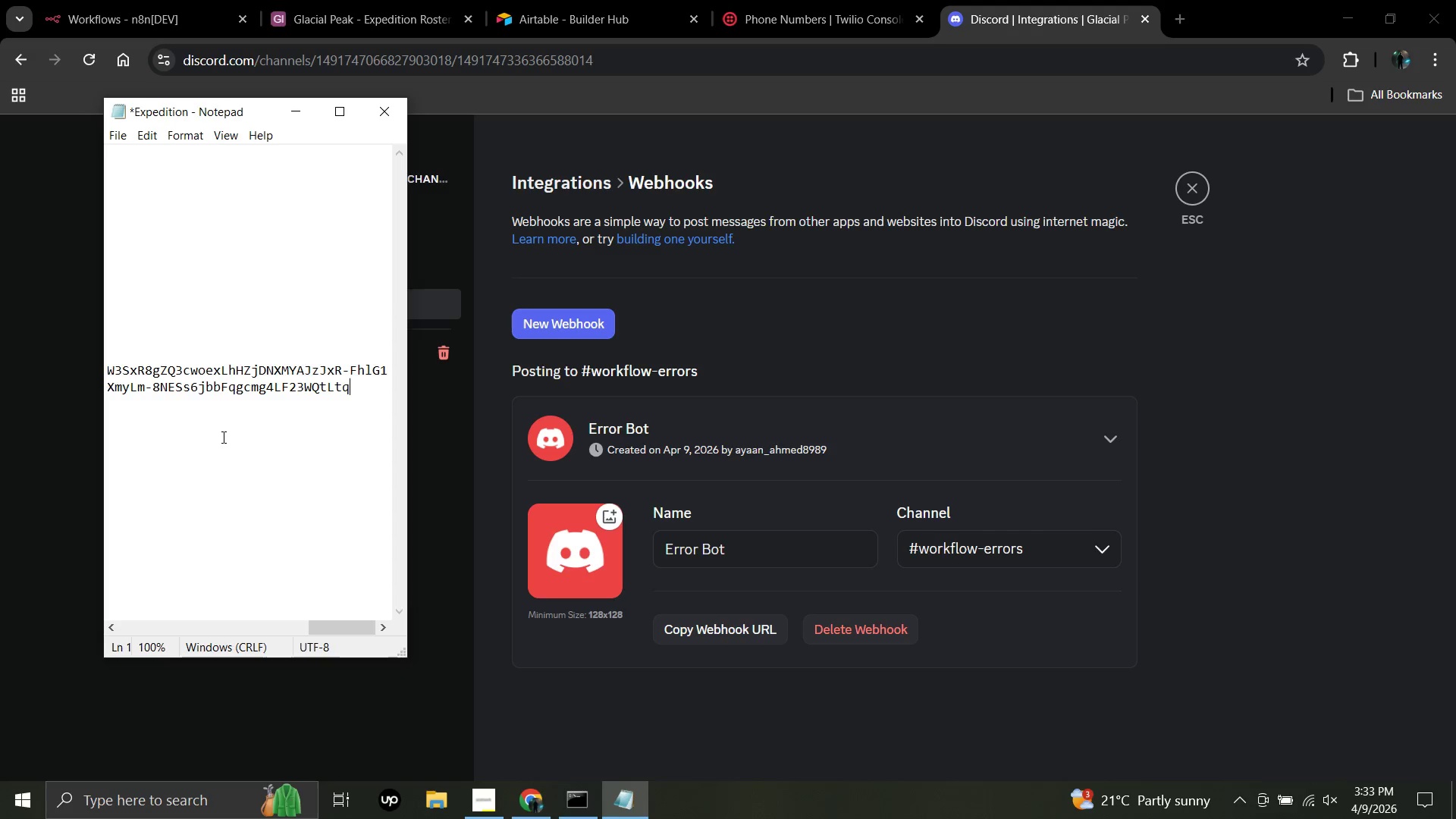 
key(Shift+Enter)
 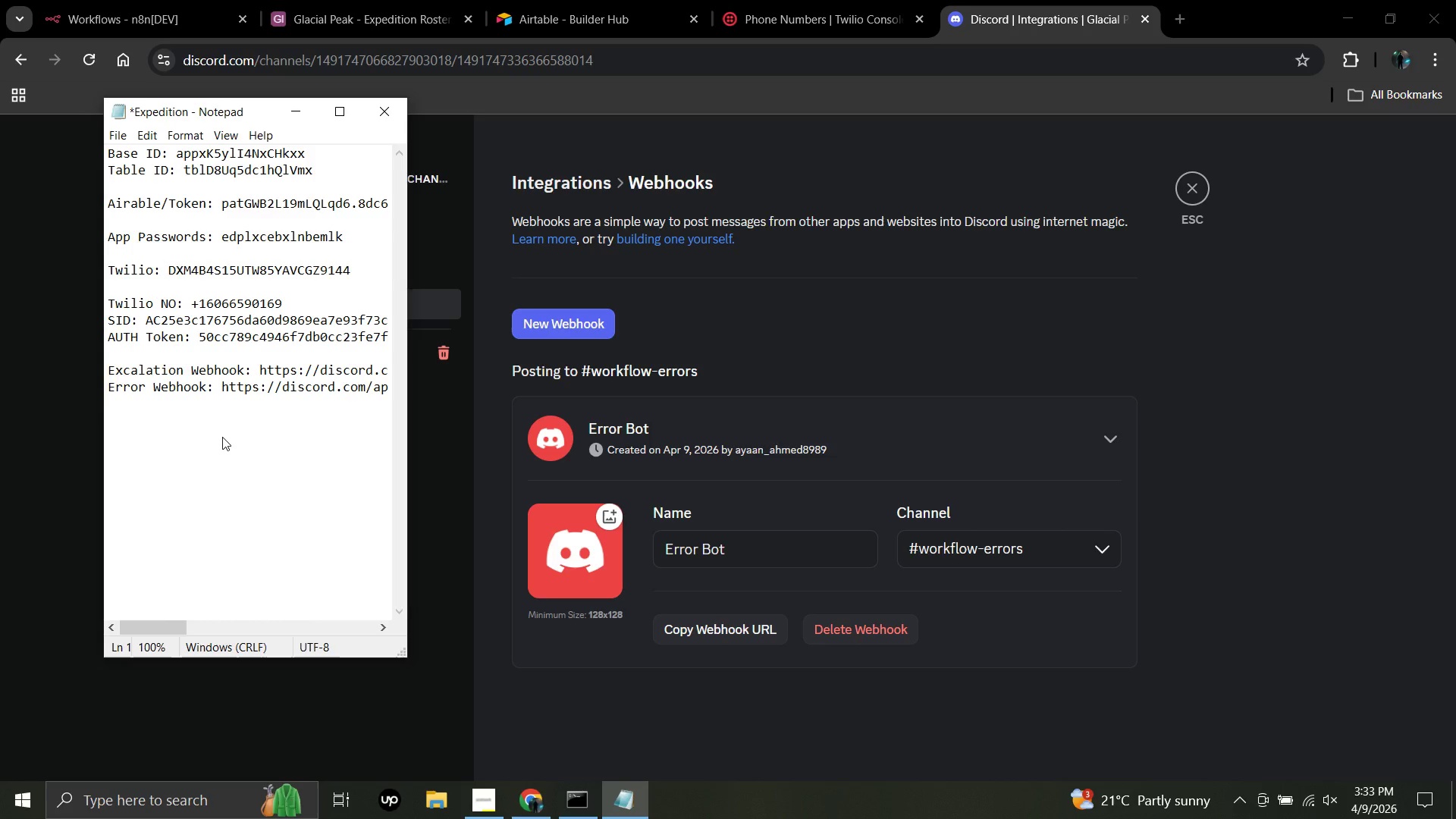 
key(Control+S)
 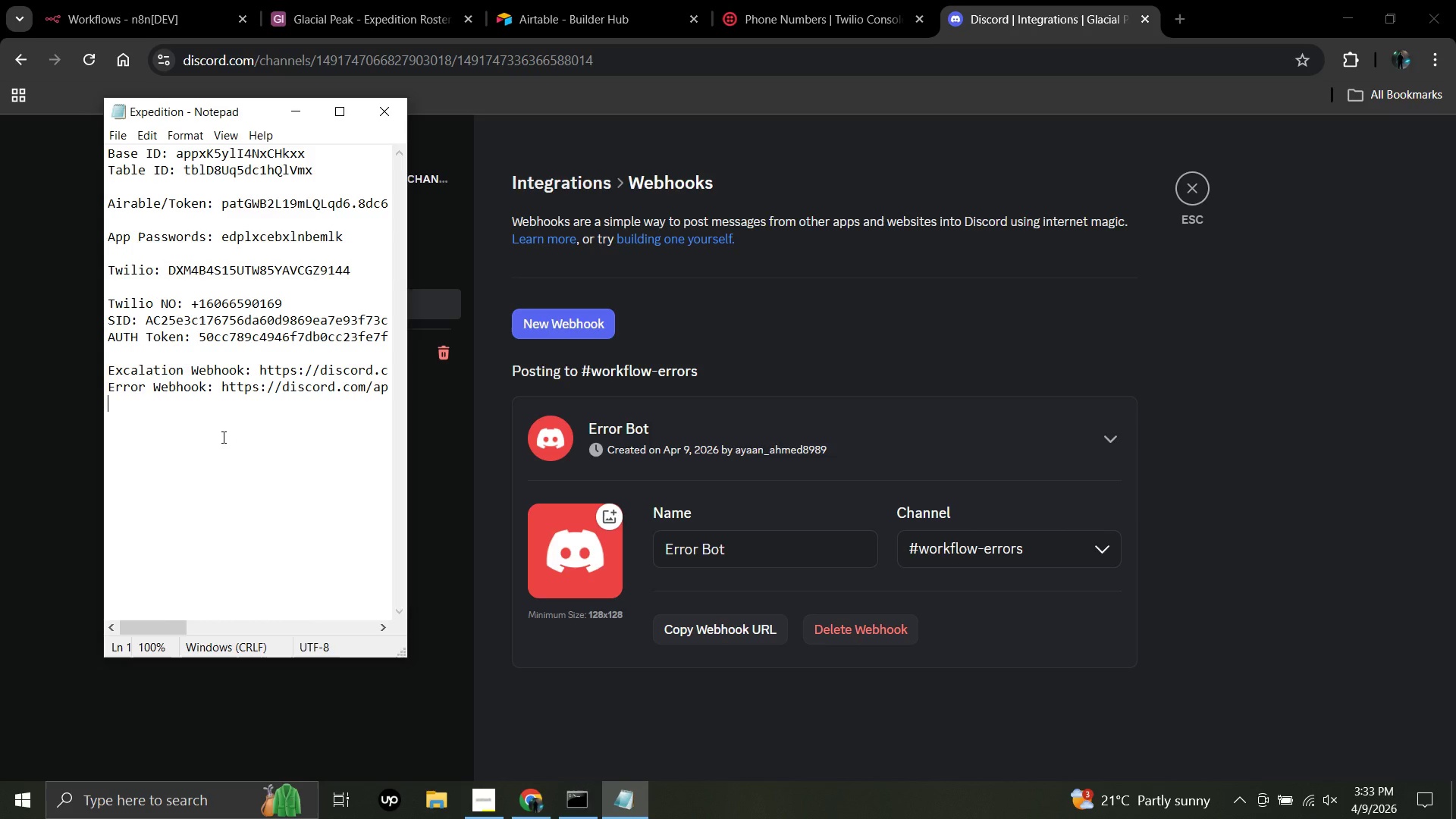 
wait(8.2)
 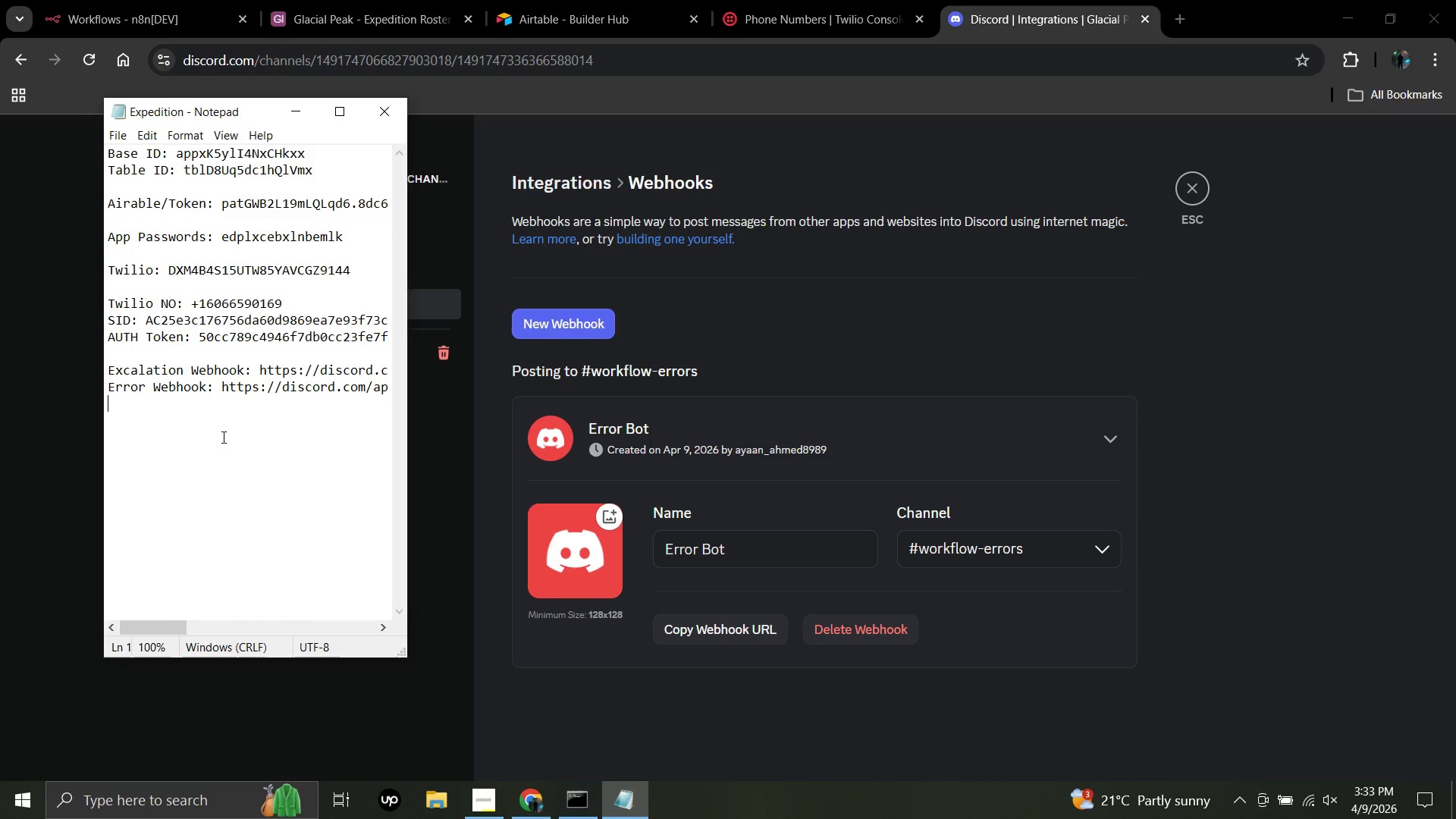 
left_click([165, 203])
 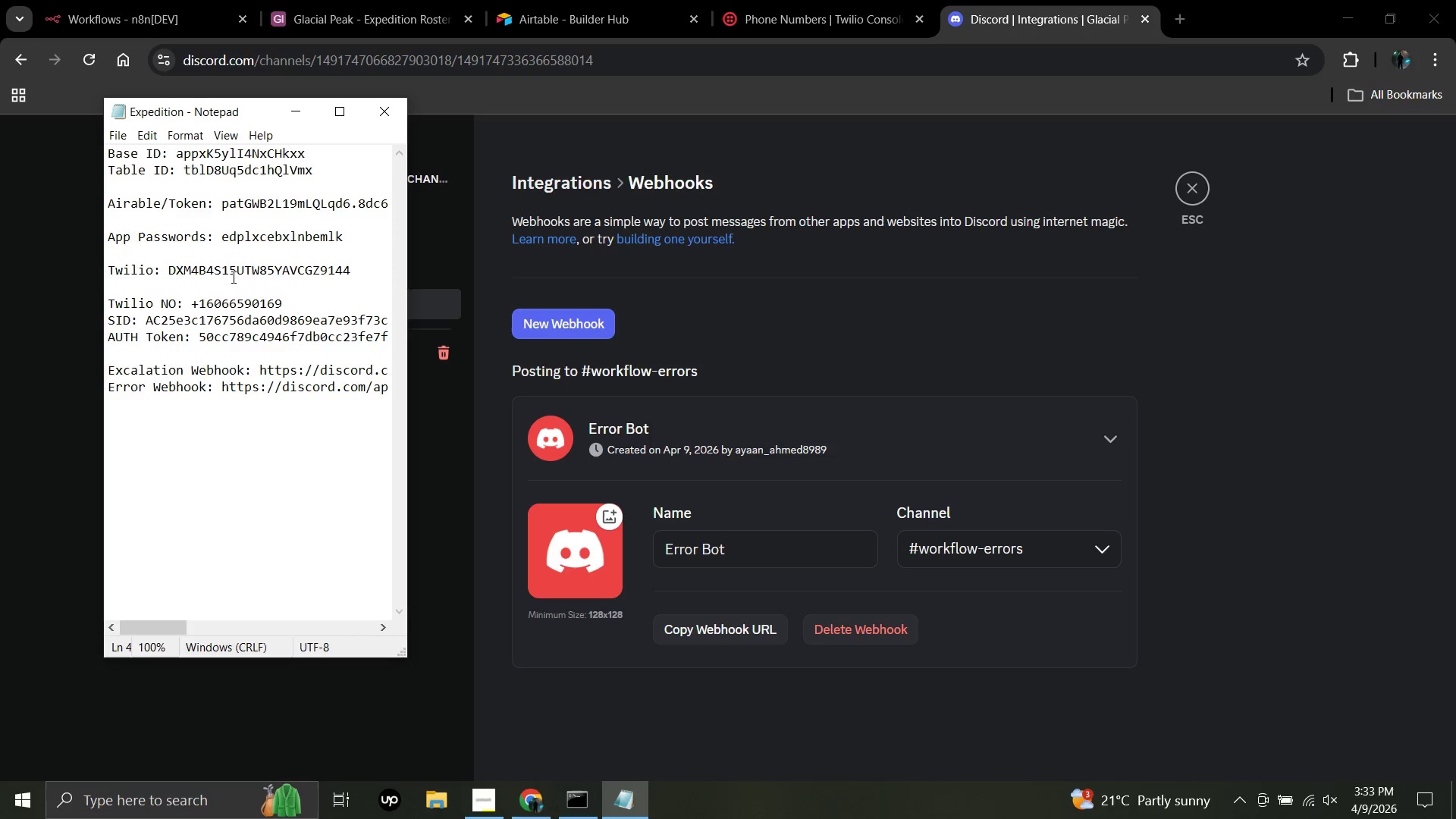 
type(Pat )
 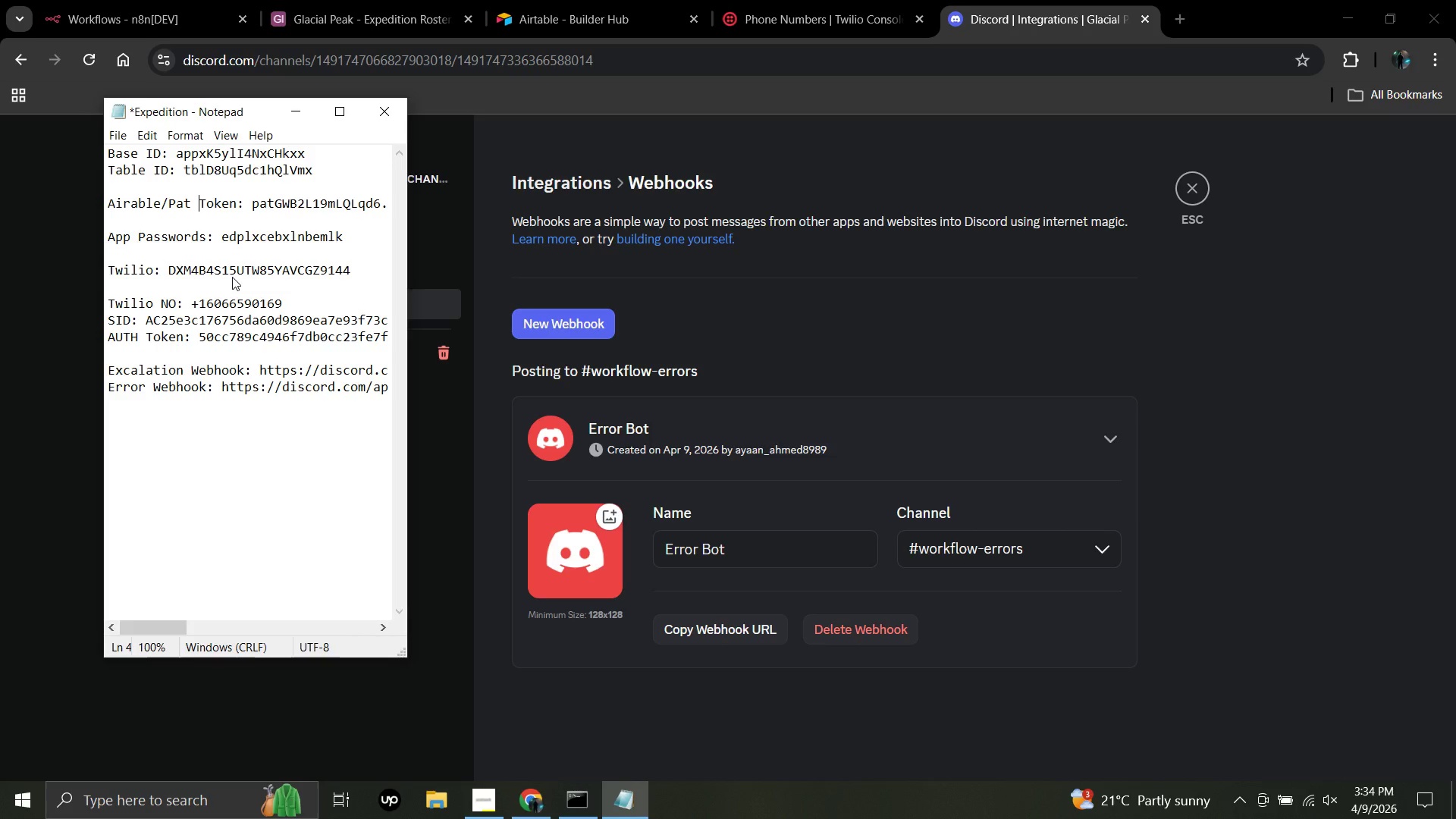 
wait(64.66)
 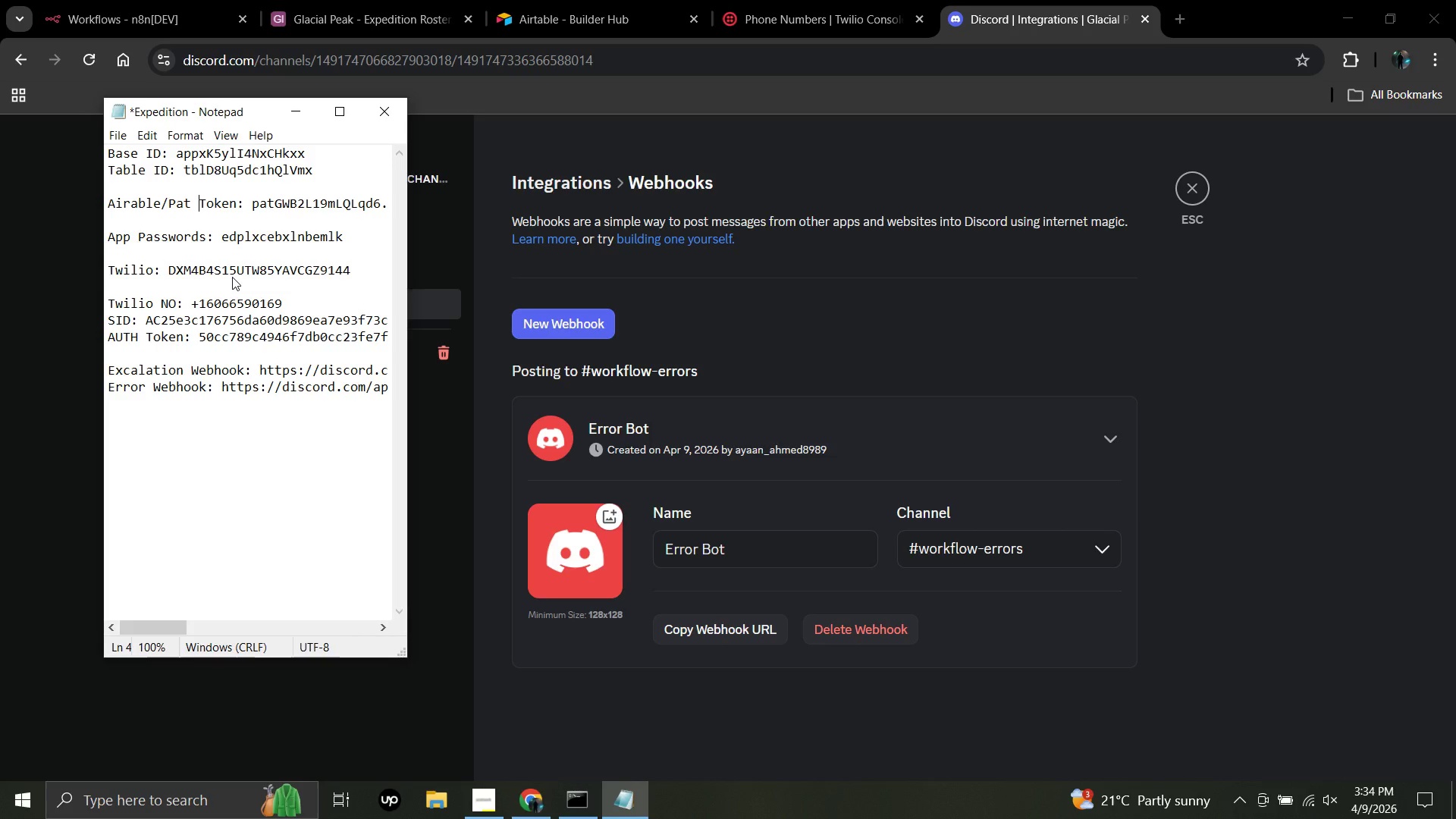 
left_click([380, 0])
 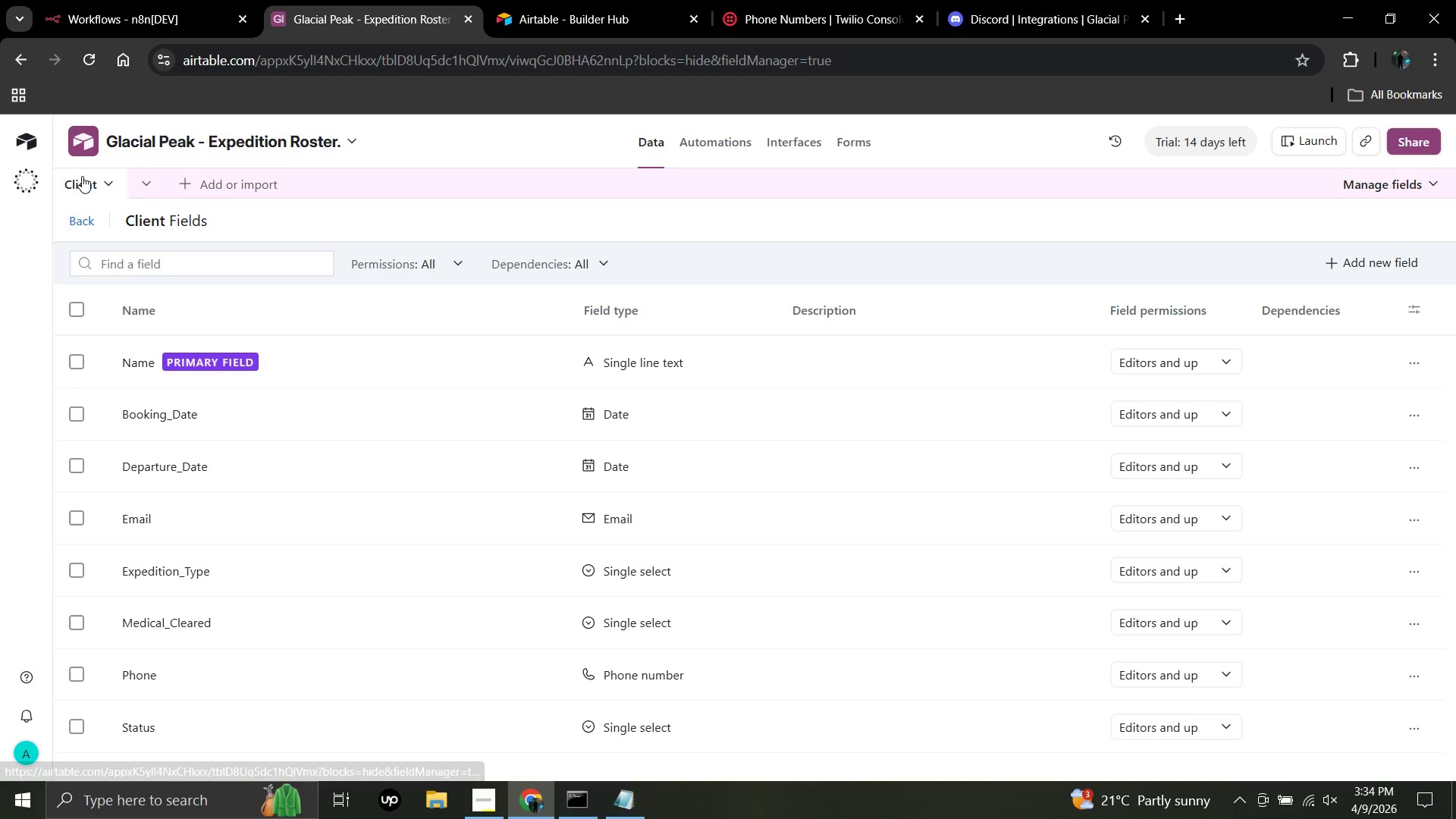 
left_click([81, 221])
 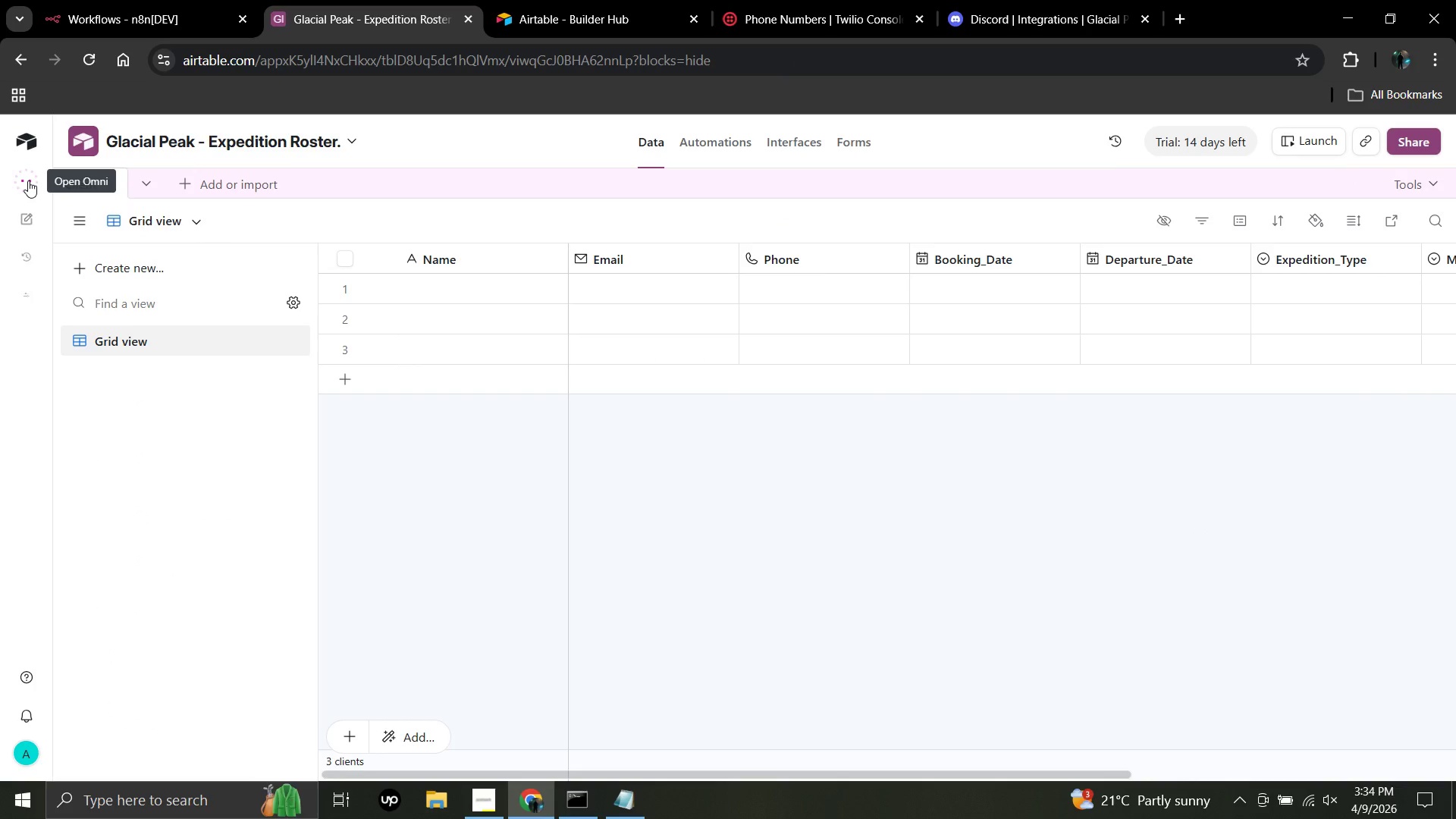 
left_click([30, 180])
 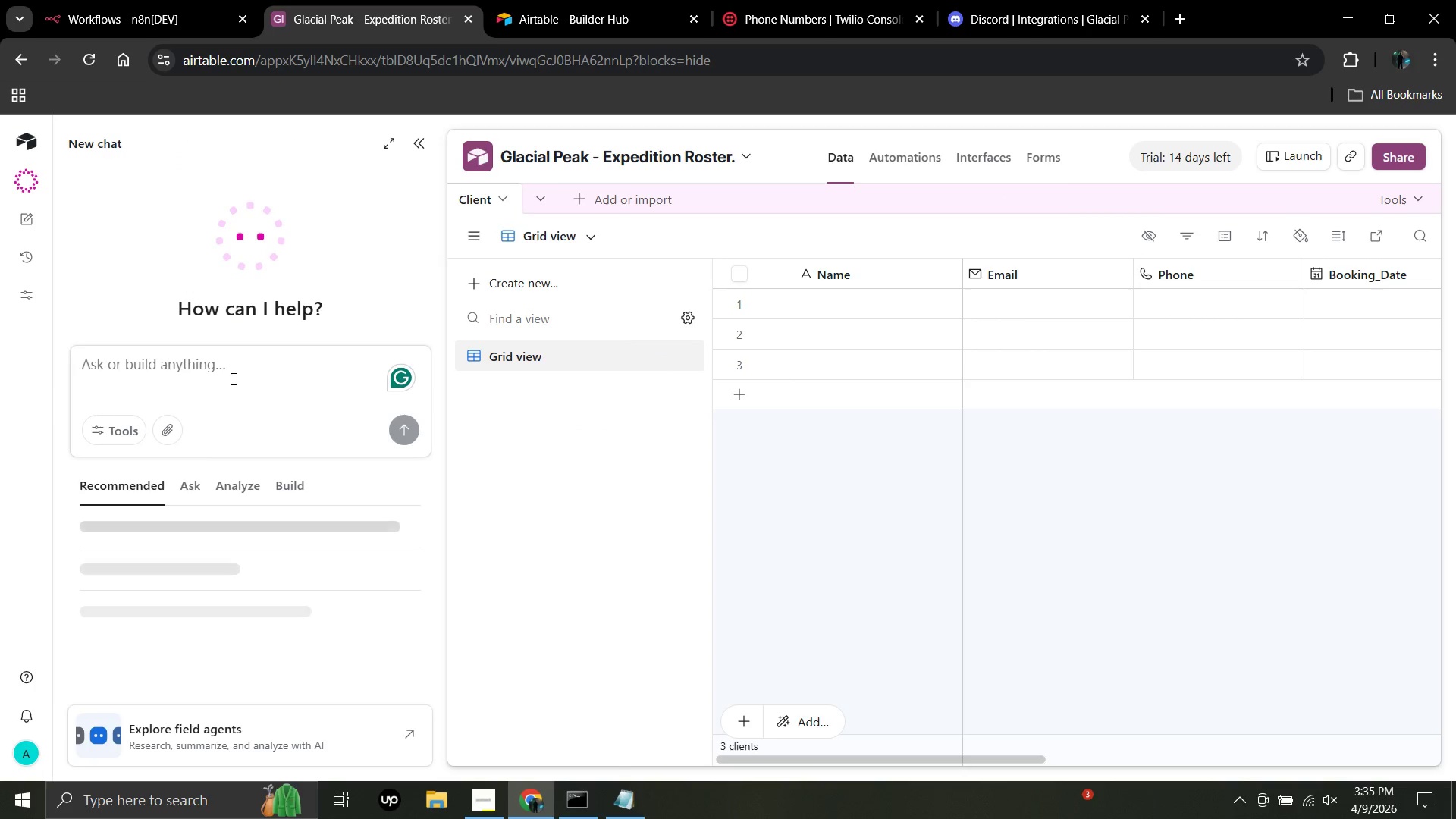 
wait(6.19)
 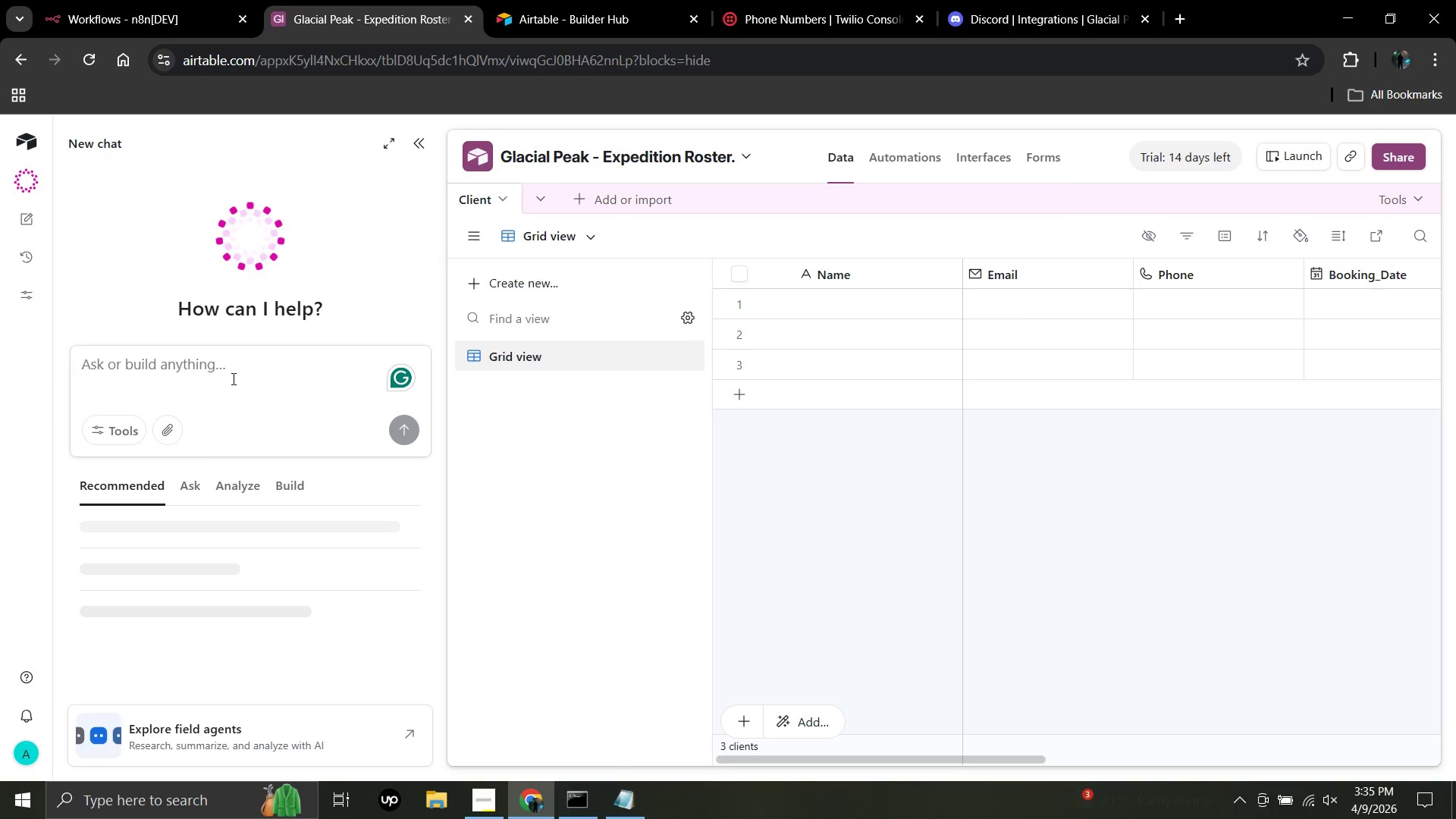 
type(Can you add mock data to client tanb)
key(Backspace)
key(Backspace)
type(ble)
 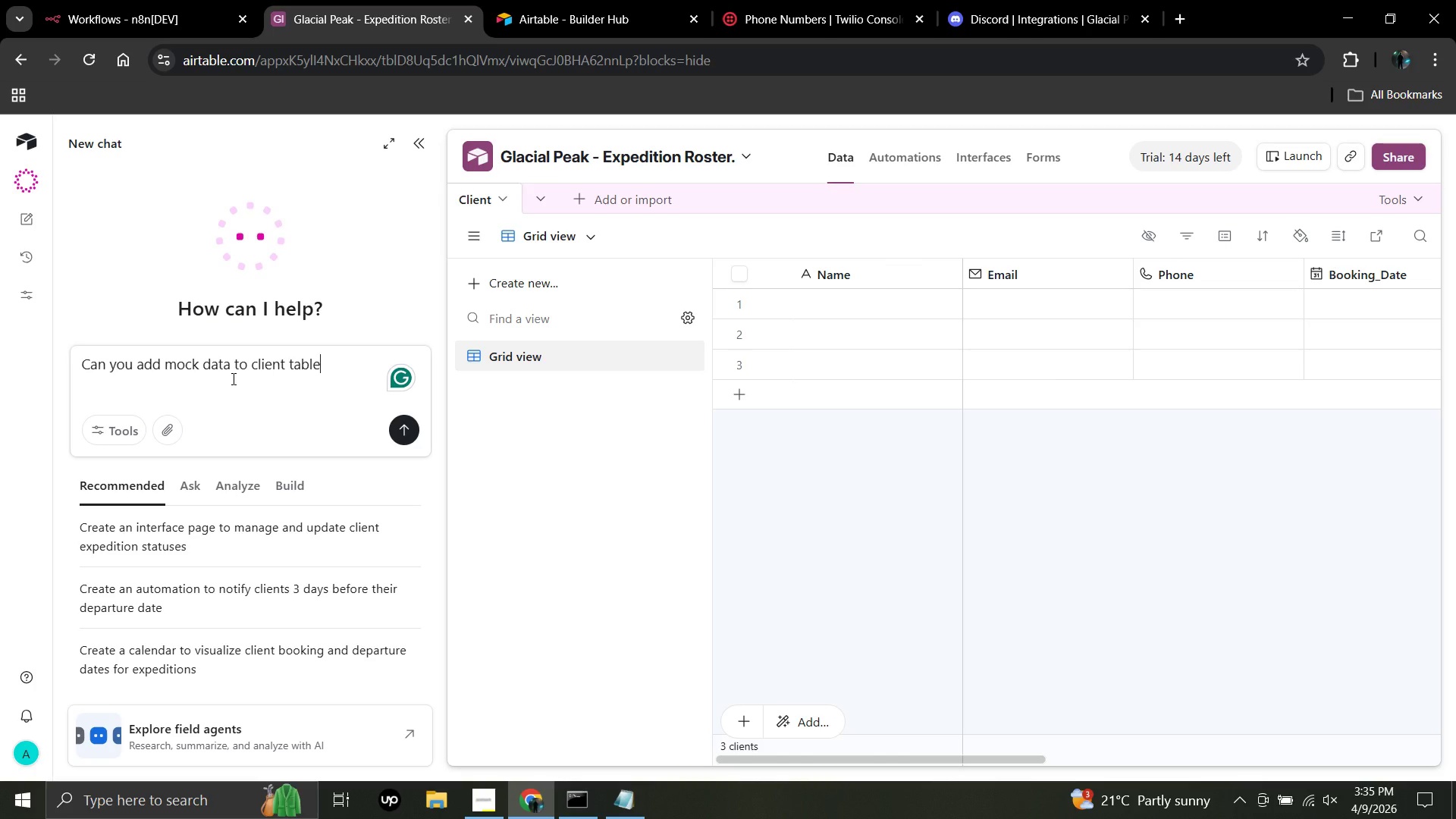 
hold_key(key=ArrowLeft, duration=0.7)
 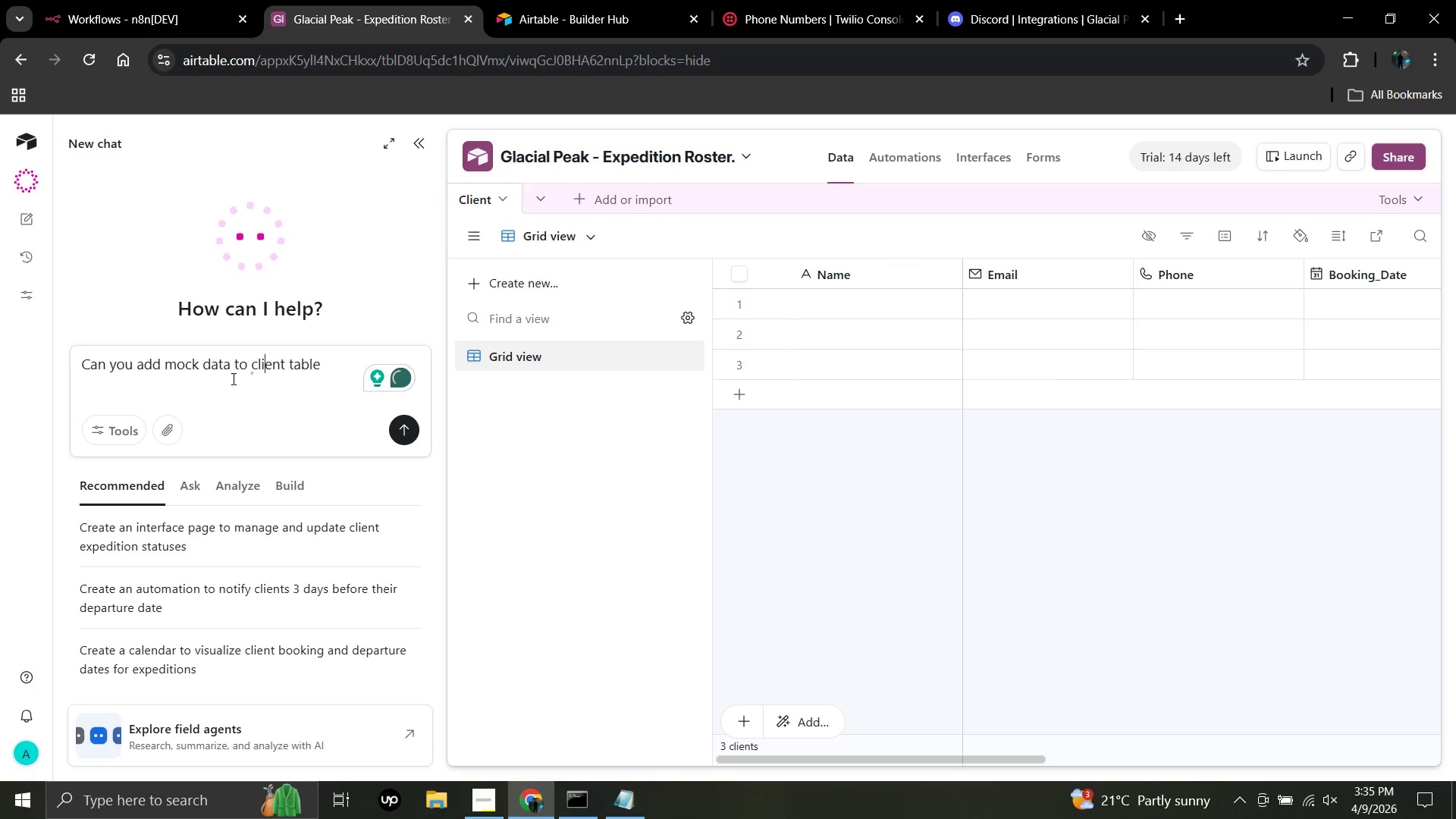 
key(ArrowLeft)
 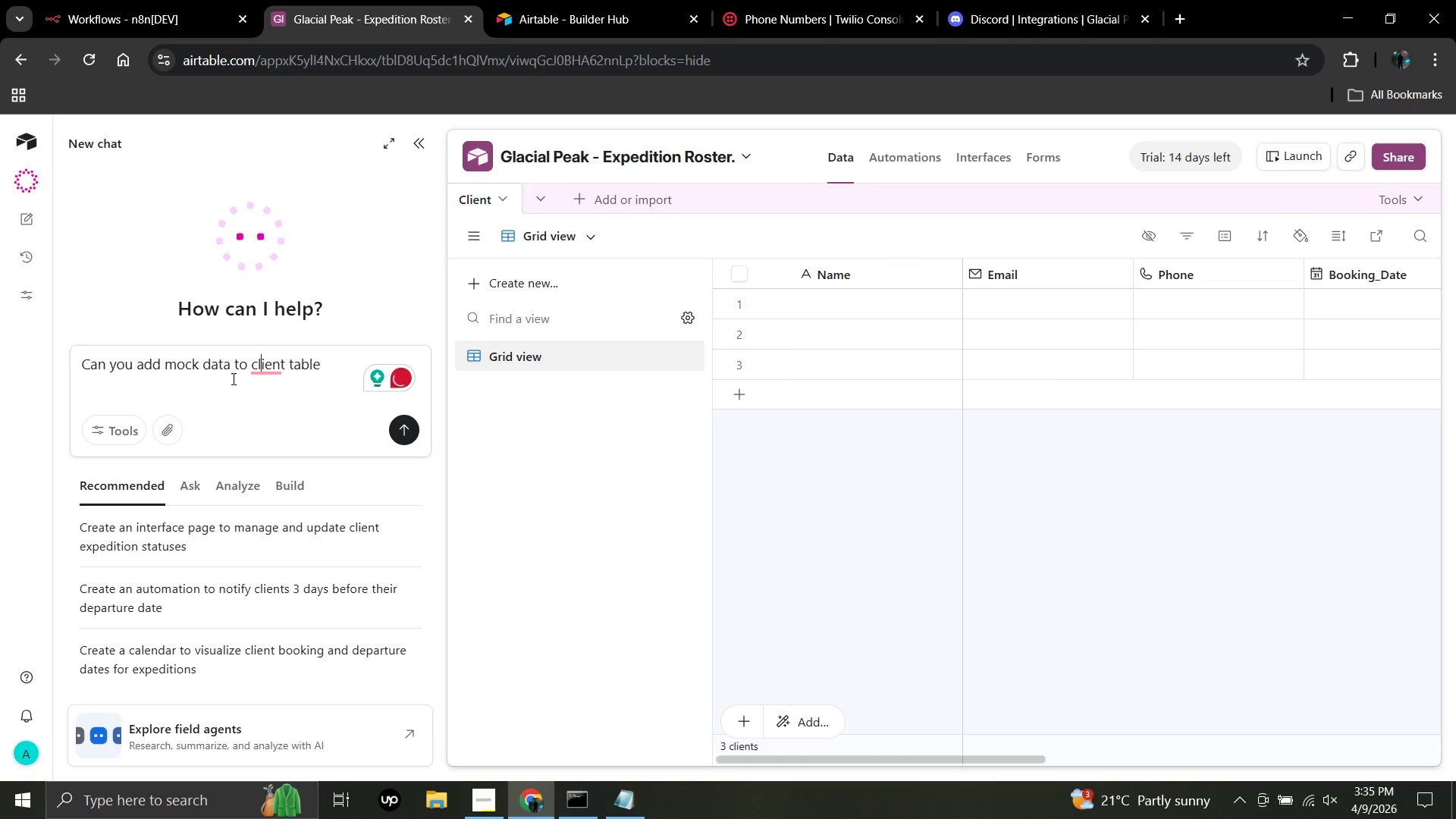 
key(ArrowLeft)
 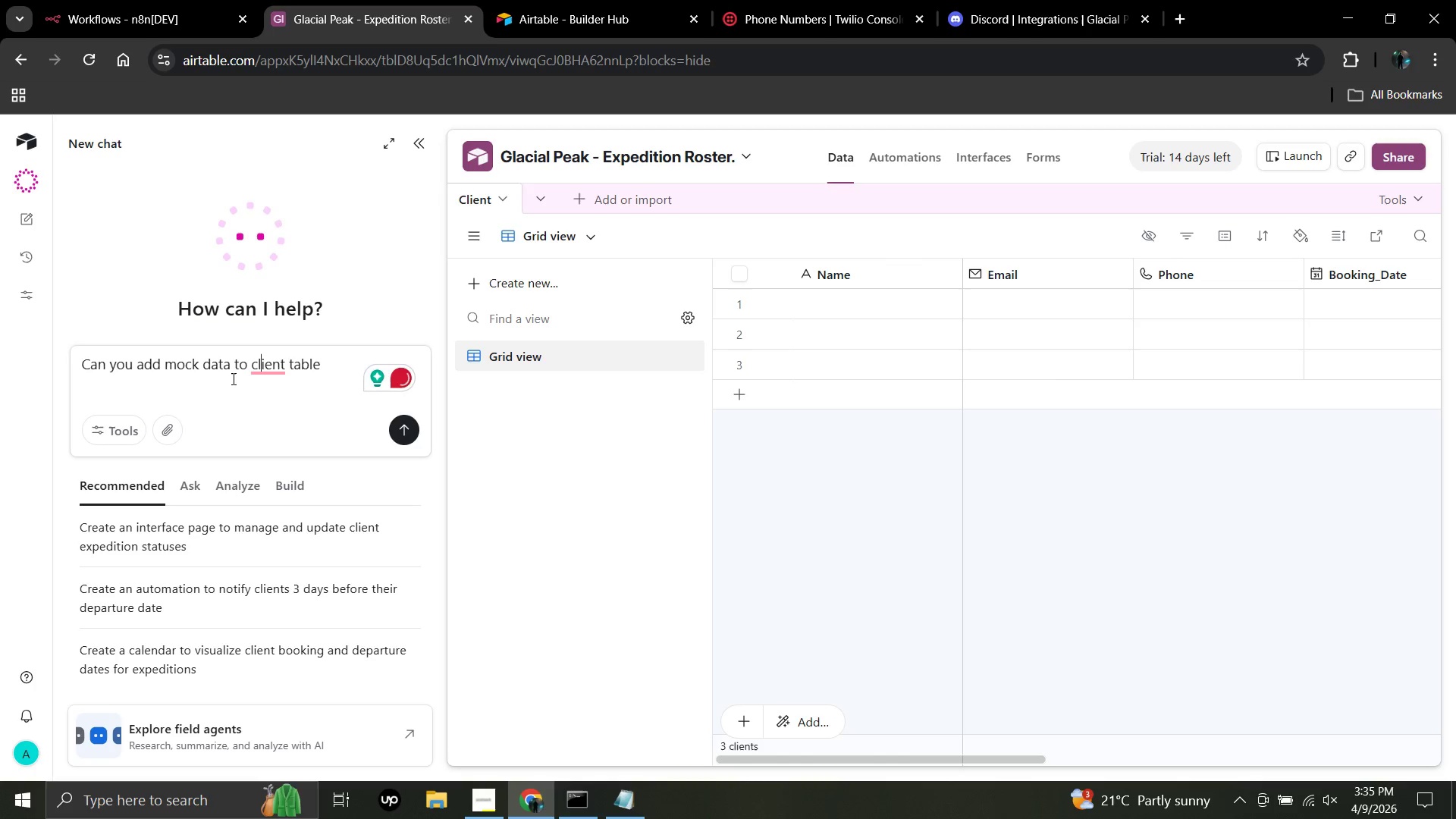 
key(Backspace)
key(Backspace)
type(V)
key(Backspace)
type(Cl)
 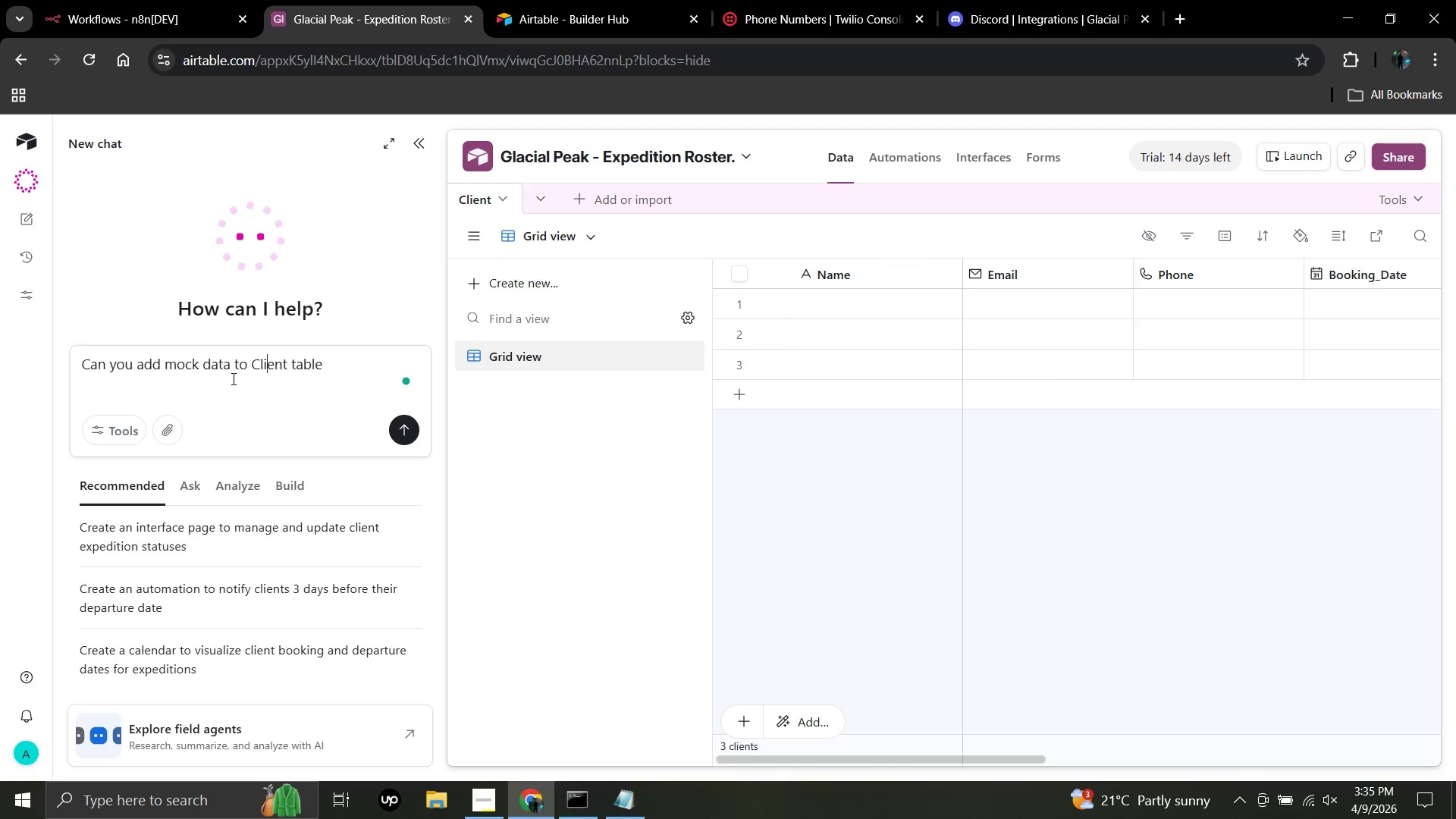 
 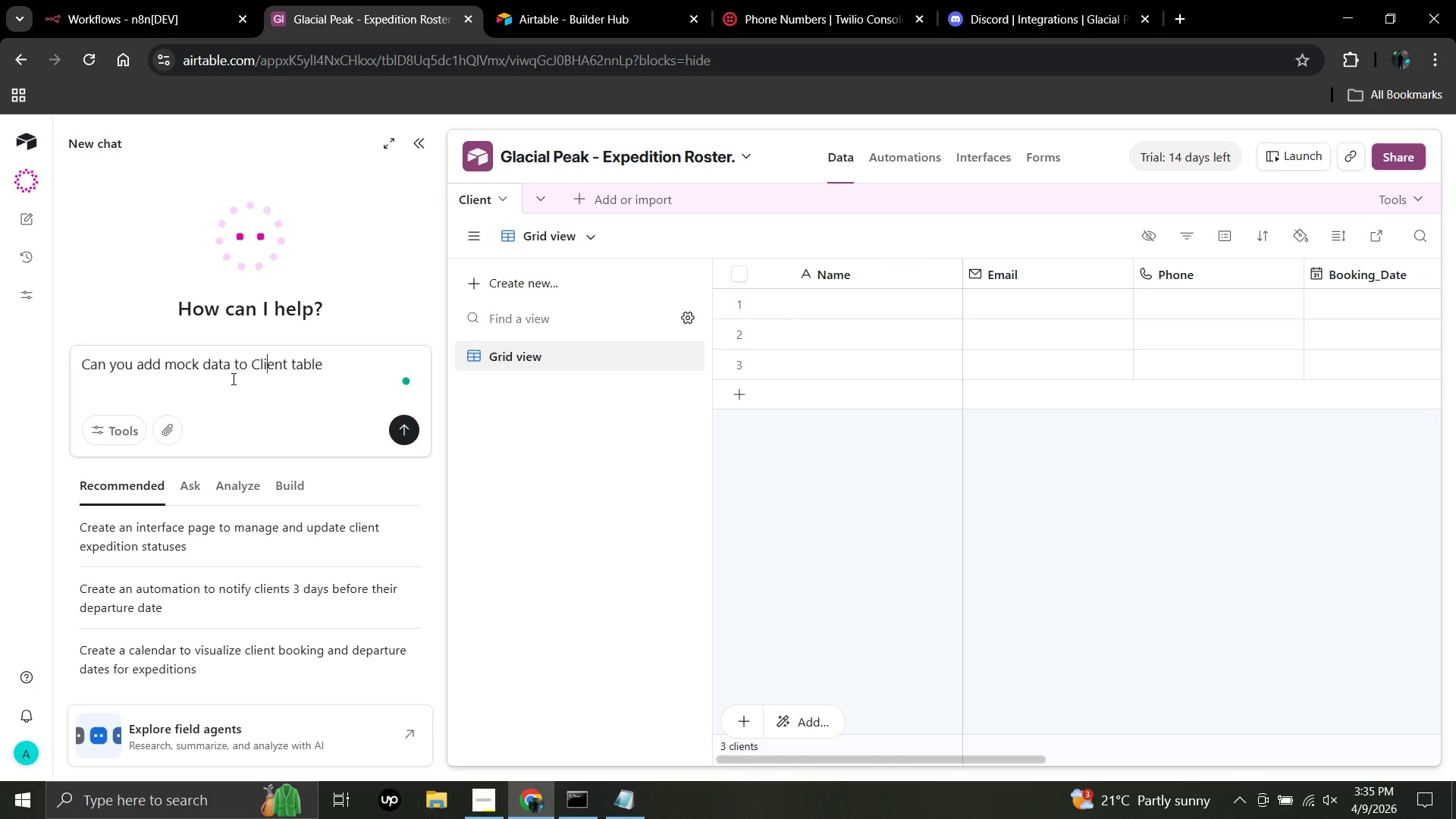 
hold_key(key=ArrowRight, duration=0.92)
 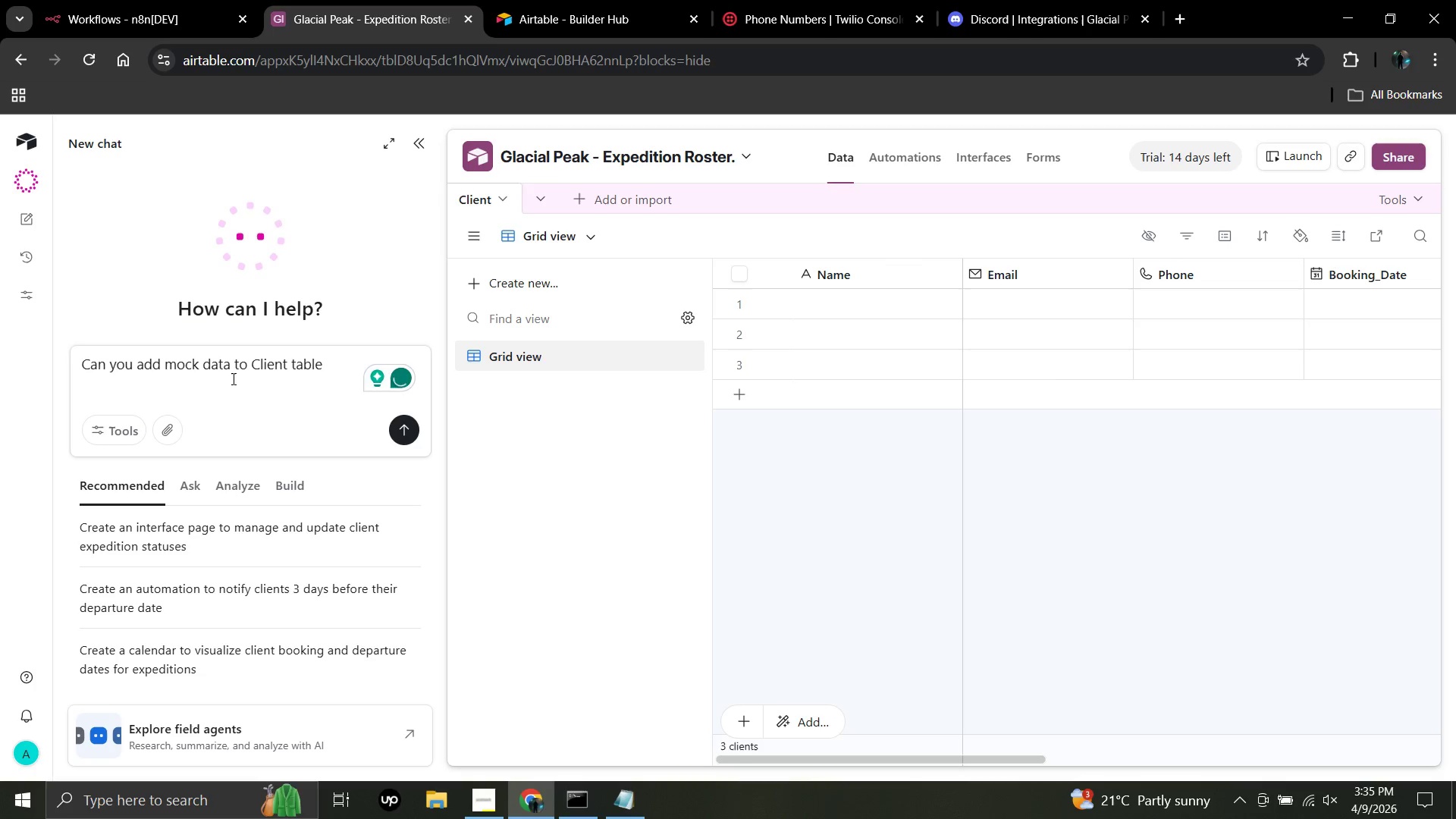 
hold_key(key=ShiftLeft, duration=1.01)
 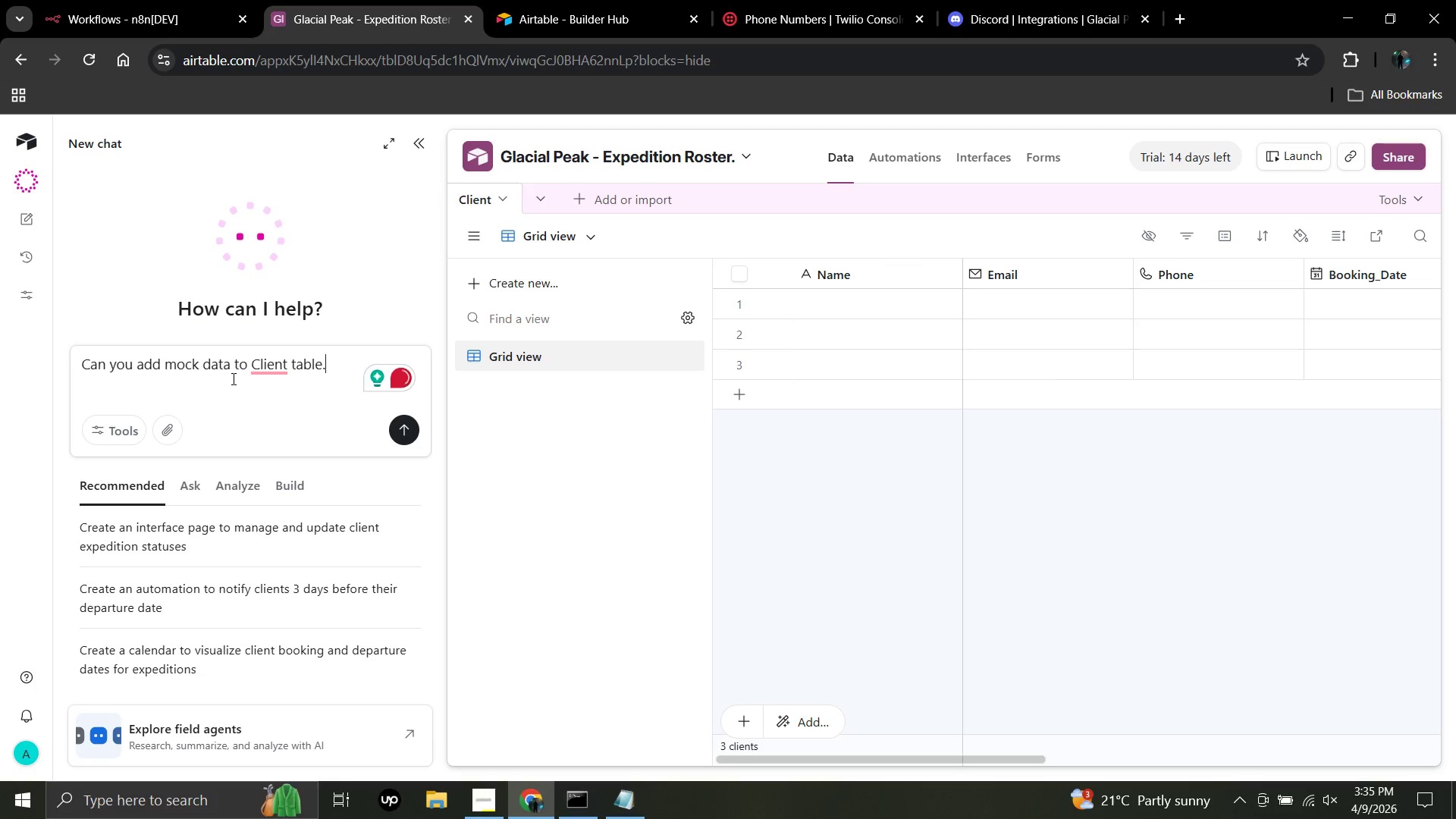 
key(Period)
 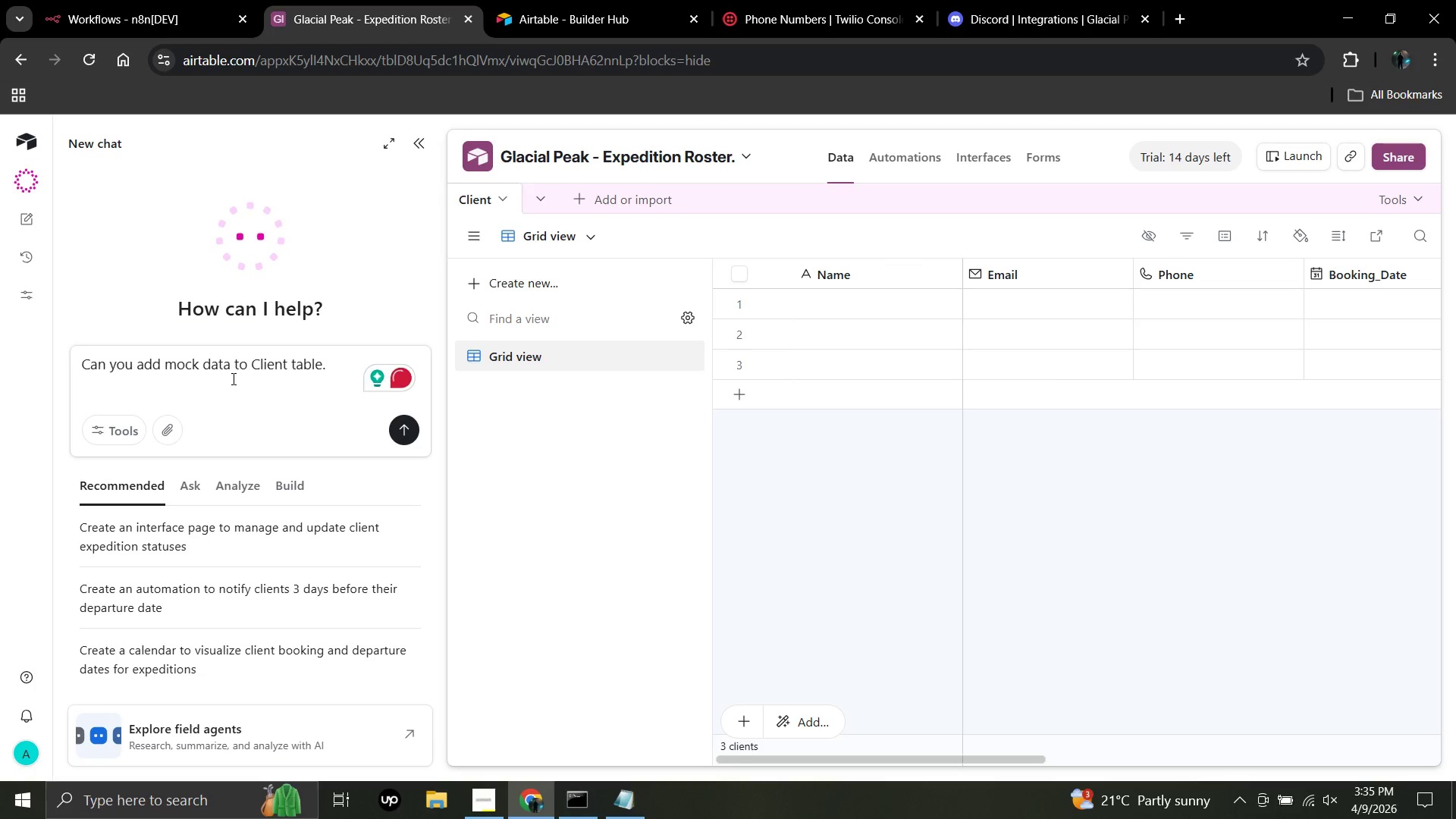 
key(Shift+Enter)
 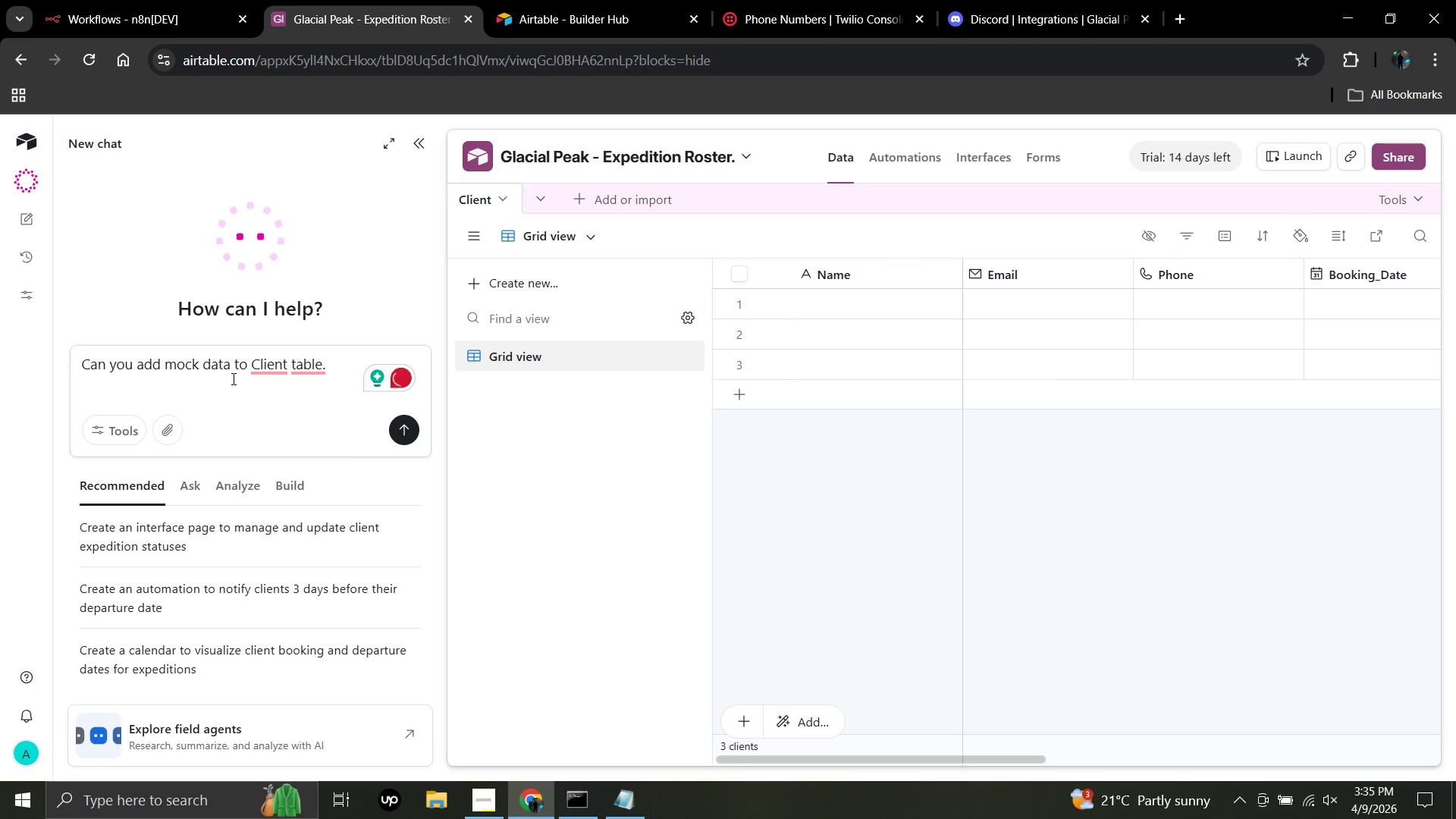 
type(Ranf=d)
key(Backspace)
key(Backspace)
key(Backspace)
type(dom names and )
 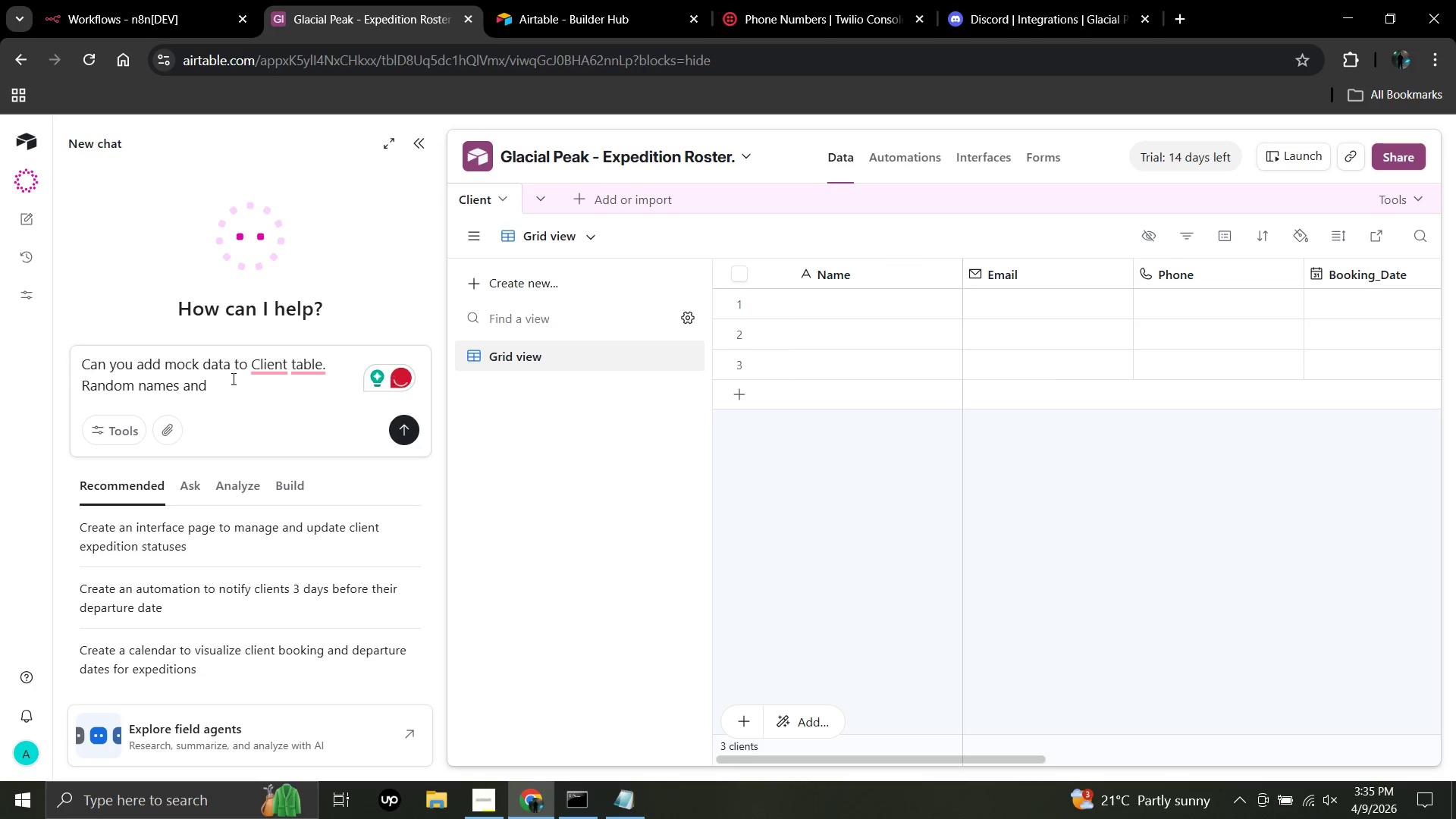 
hold_key(key=Backspace, duration=0.92)
 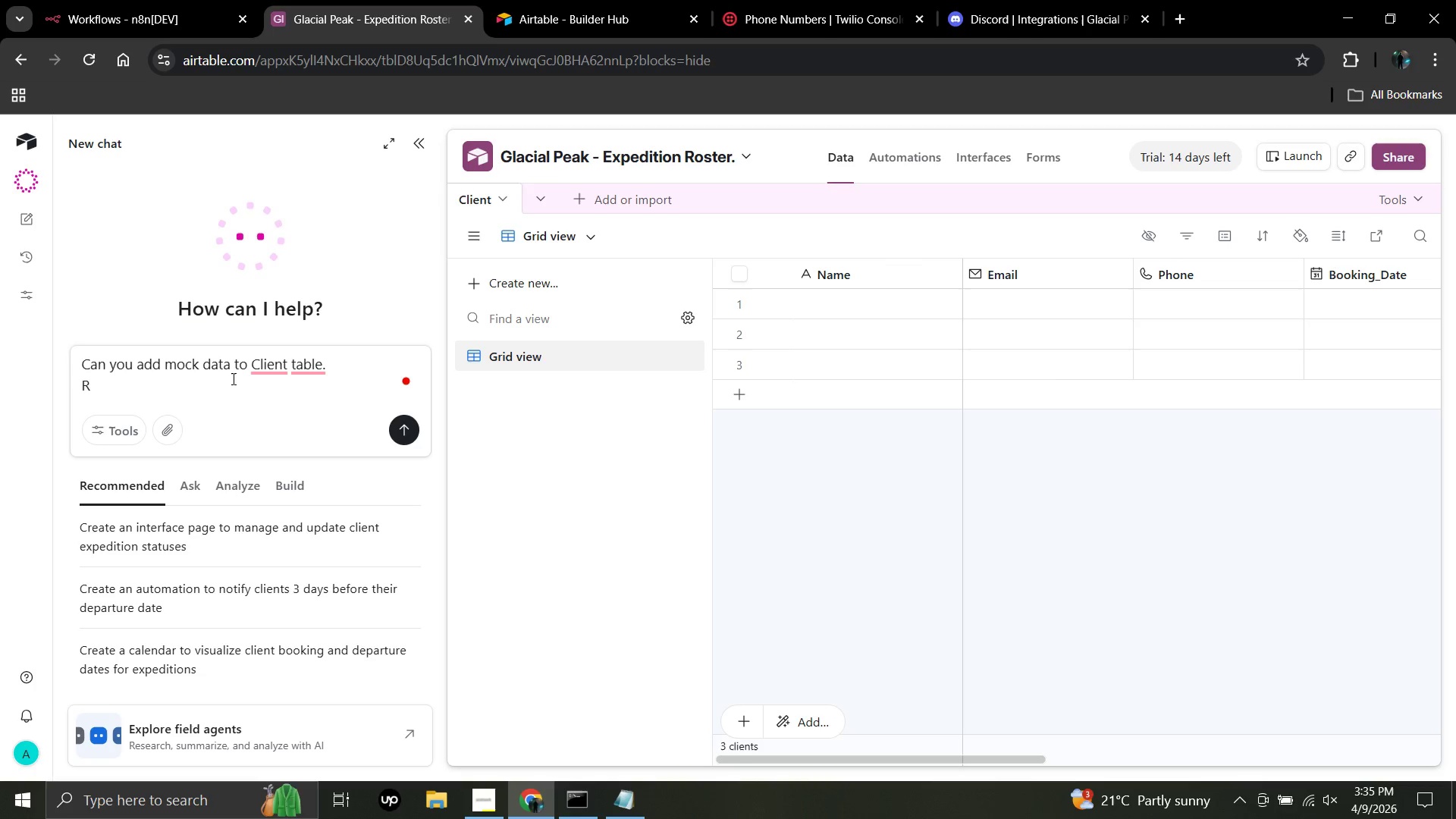 
key(Backspace)
key(Backspace)
type(fill w)
key(Backspace)
type(each co,)
key(Backspace)
type(lumn.)
 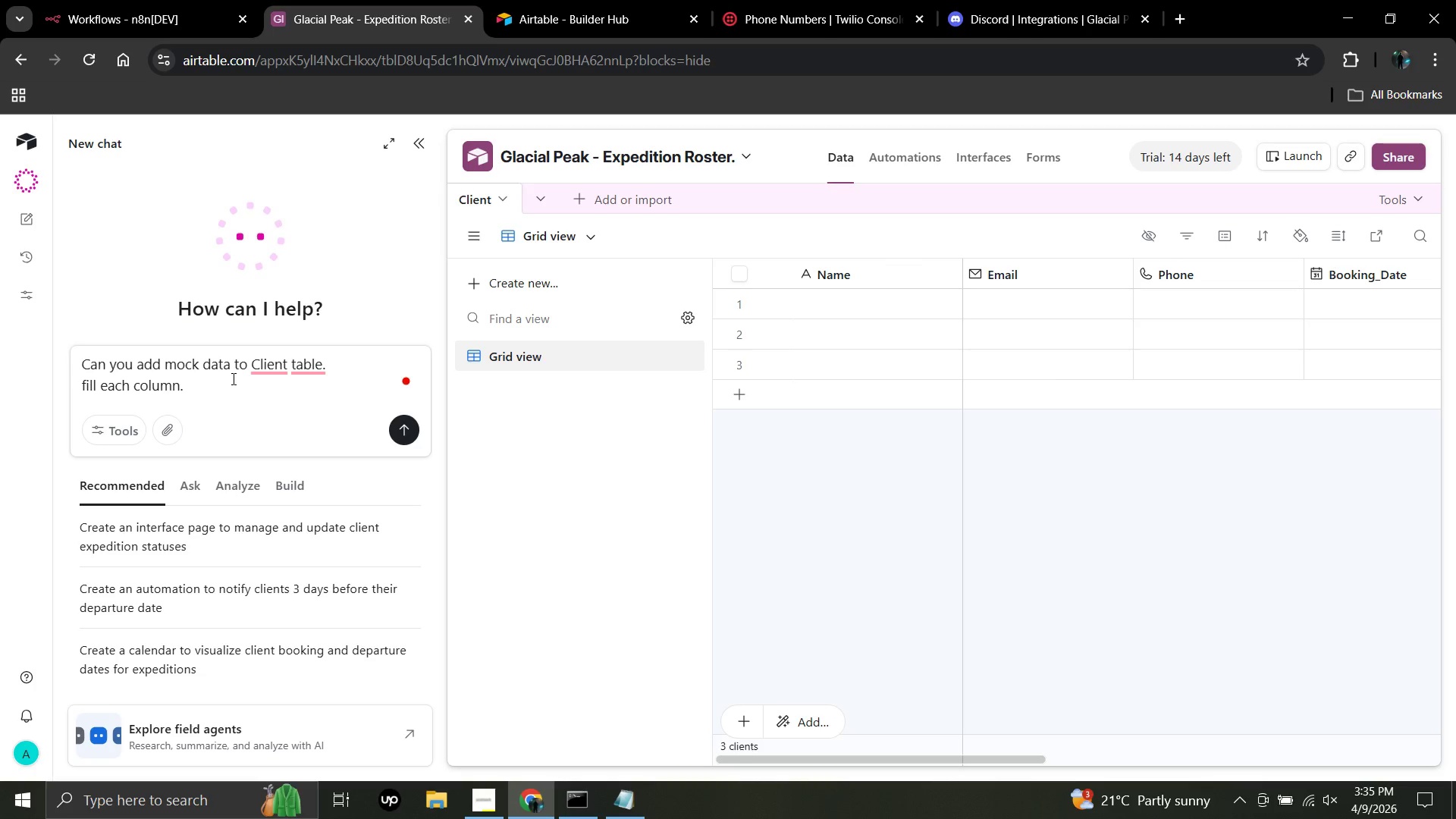 
 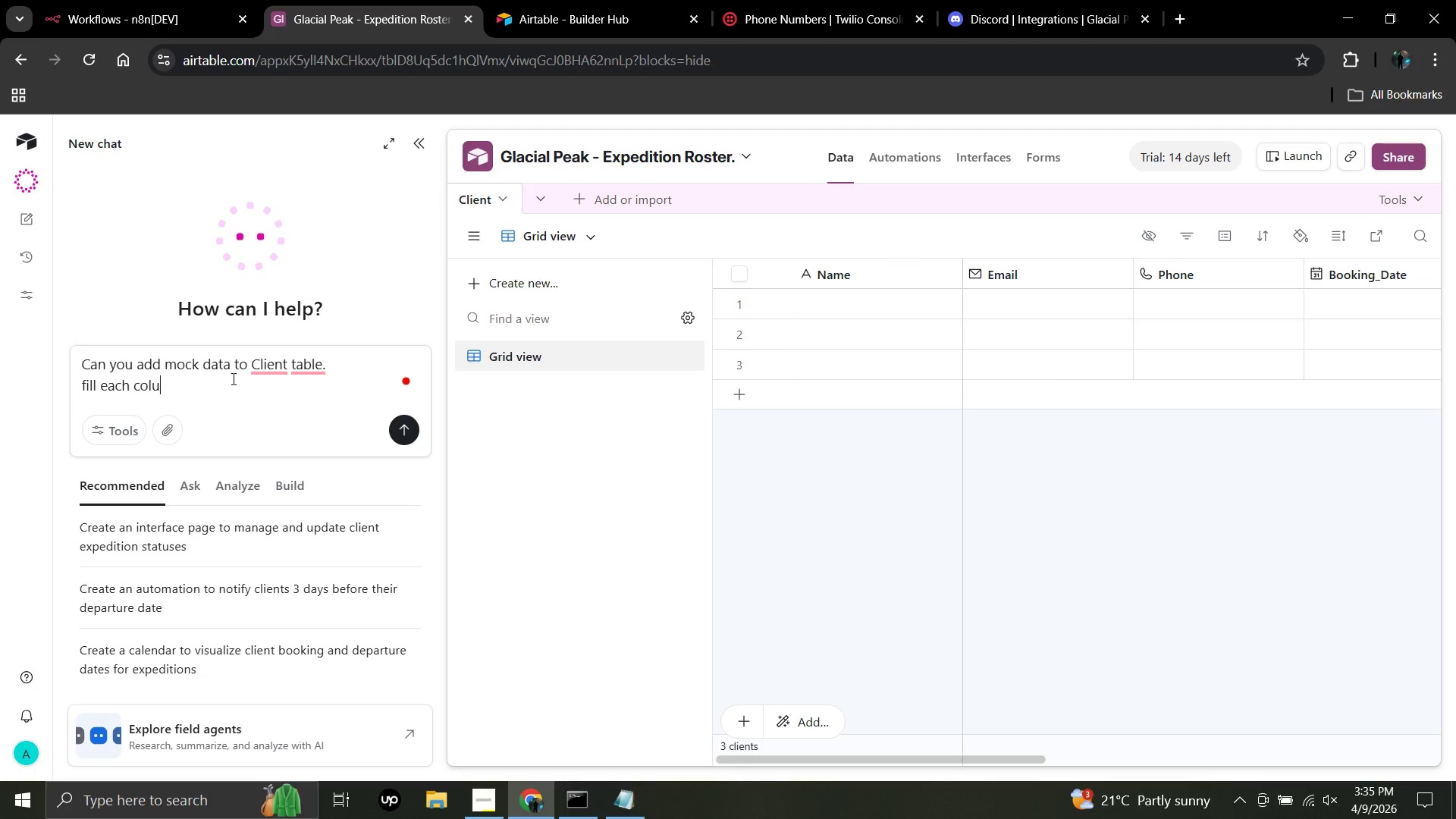 
key(Enter)
 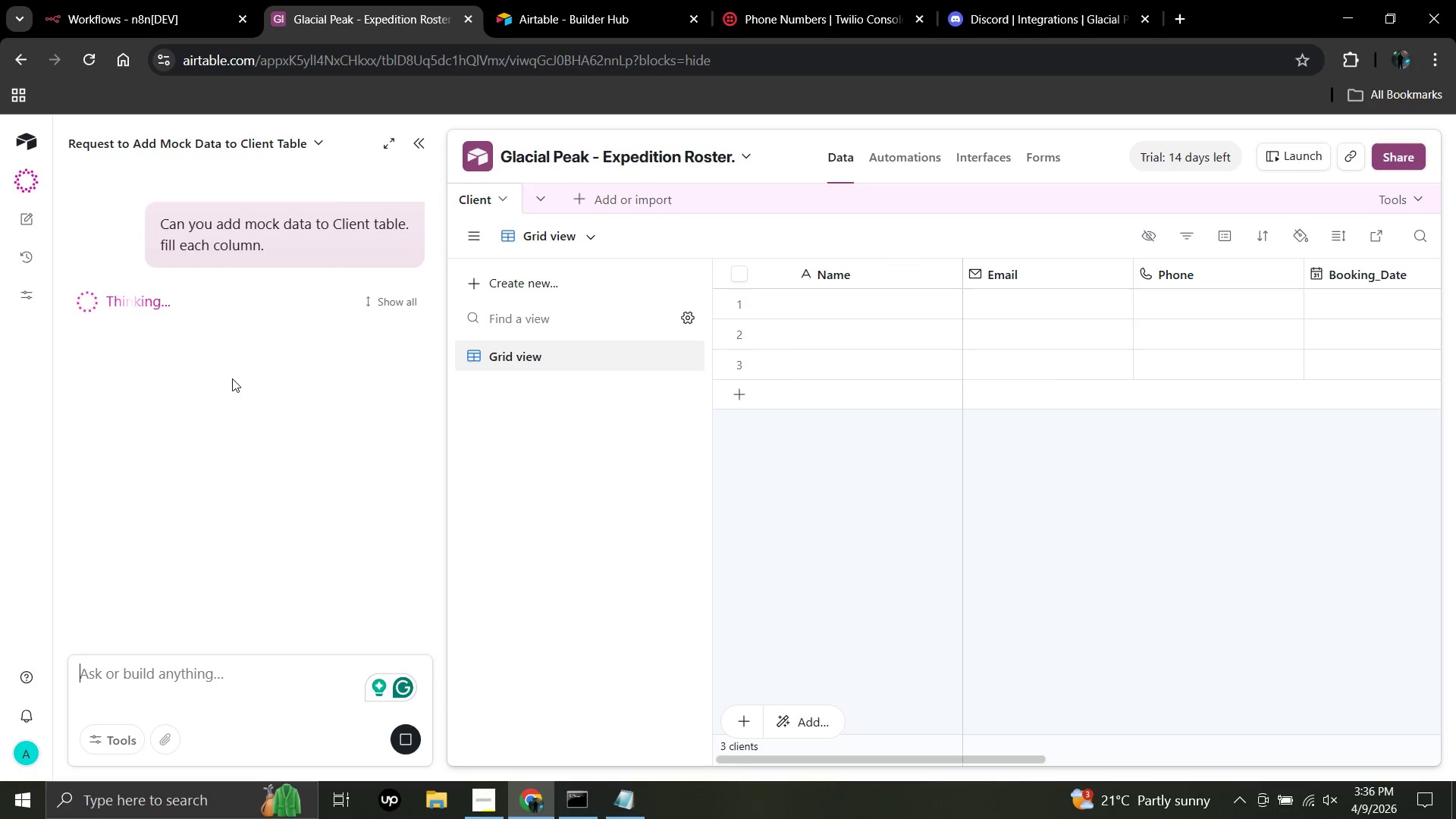 
wait(19.94)
 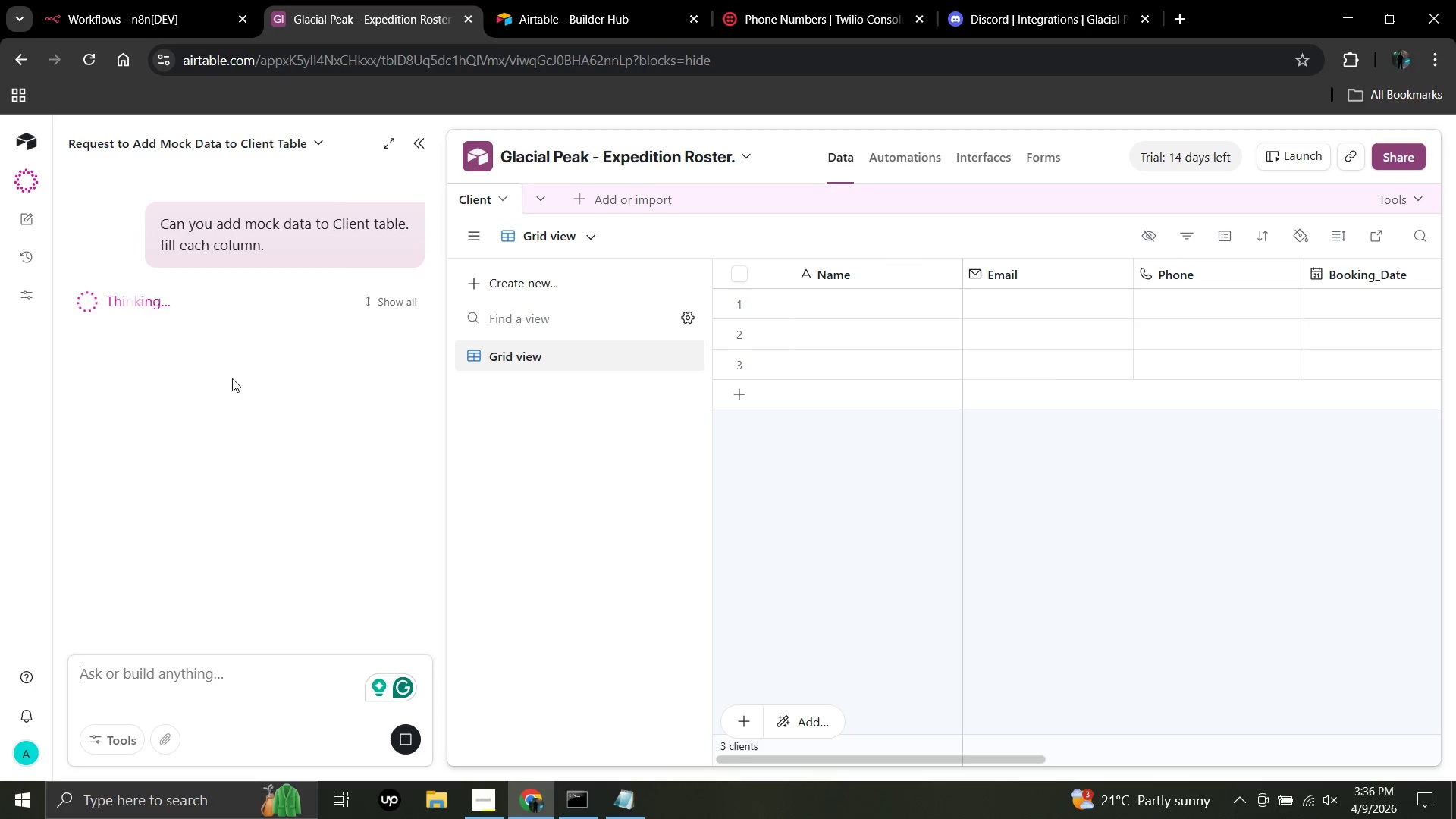 
scroll: coordinate [320, 626], scroll_direction: down, amount: 5.0
 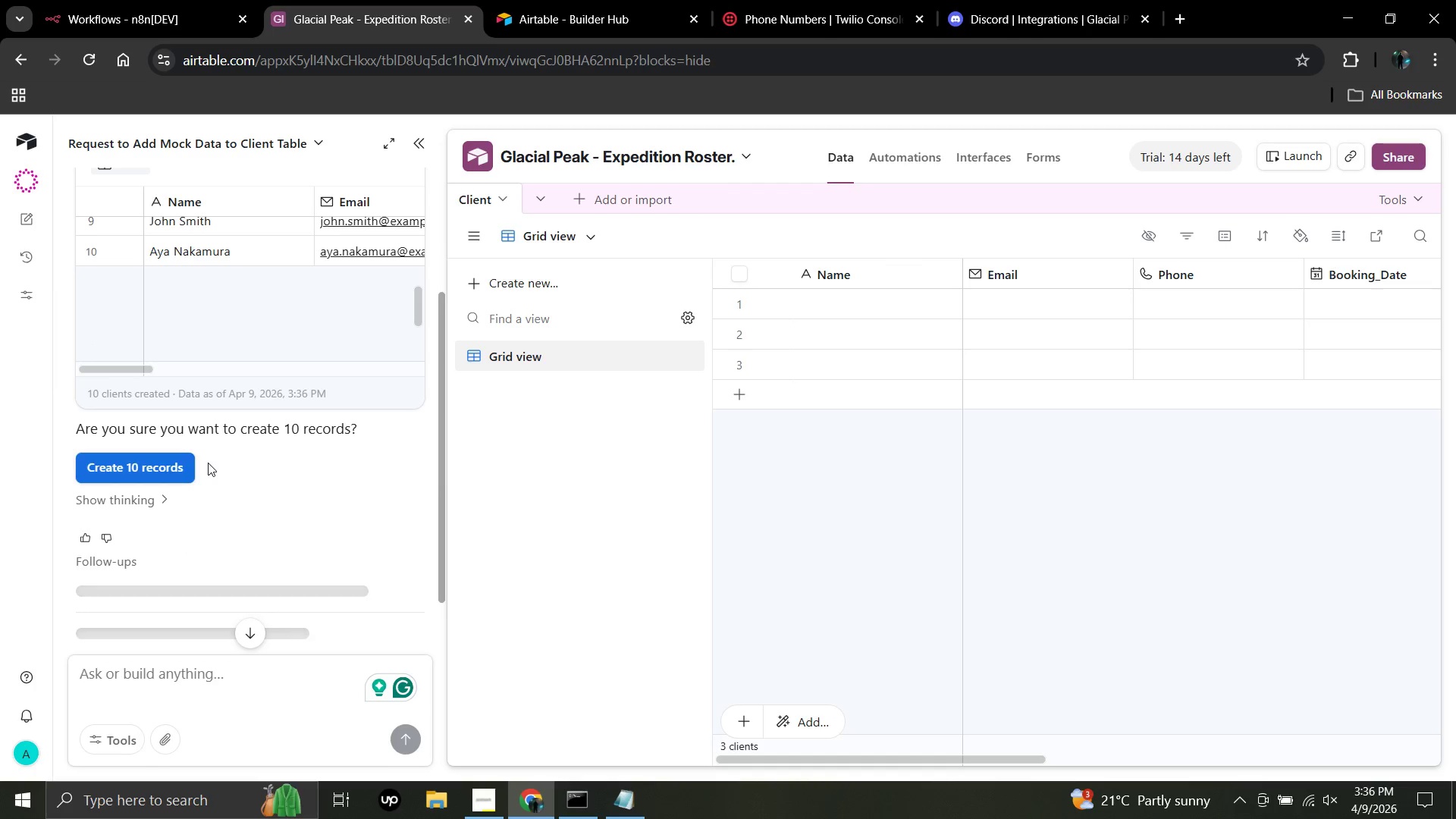 
scroll: coordinate [218, 469], scroll_direction: up, amount: 2.0
 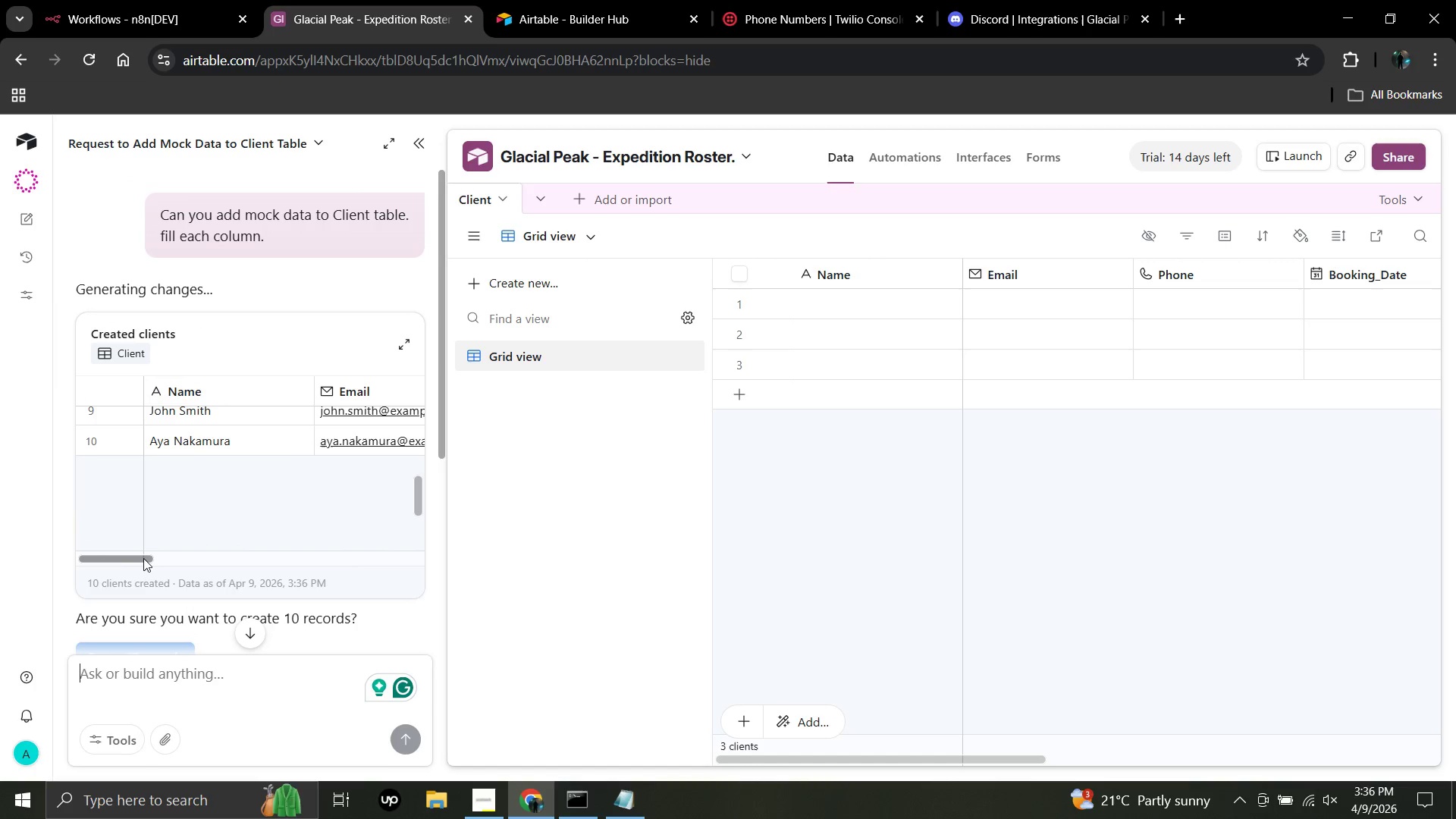 
left_click_drag(start_coordinate=[143, 558], to_coordinate=[194, 560])
 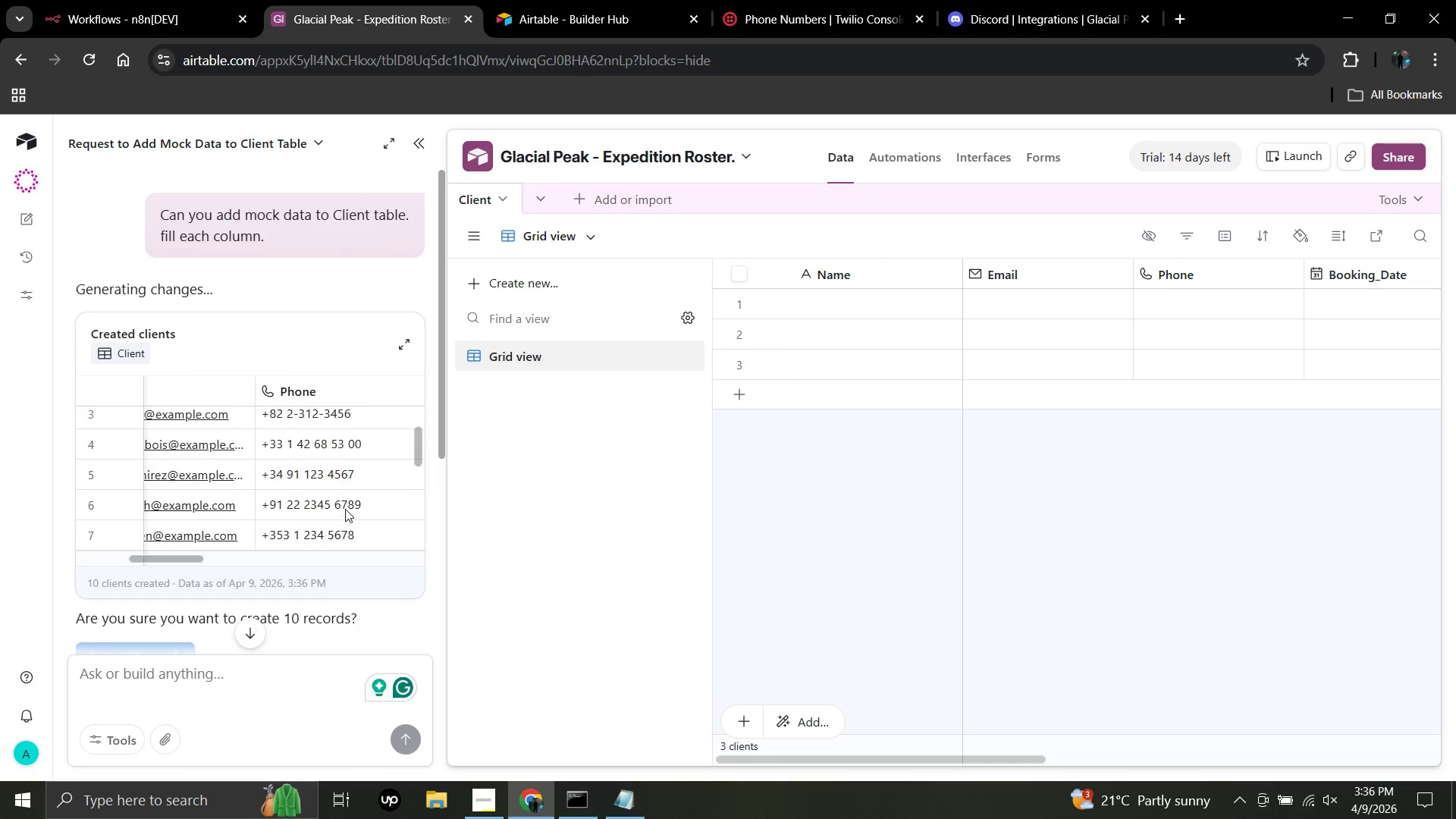 
scroll: coordinate [345, 509], scroll_direction: up, amount: 5.0
 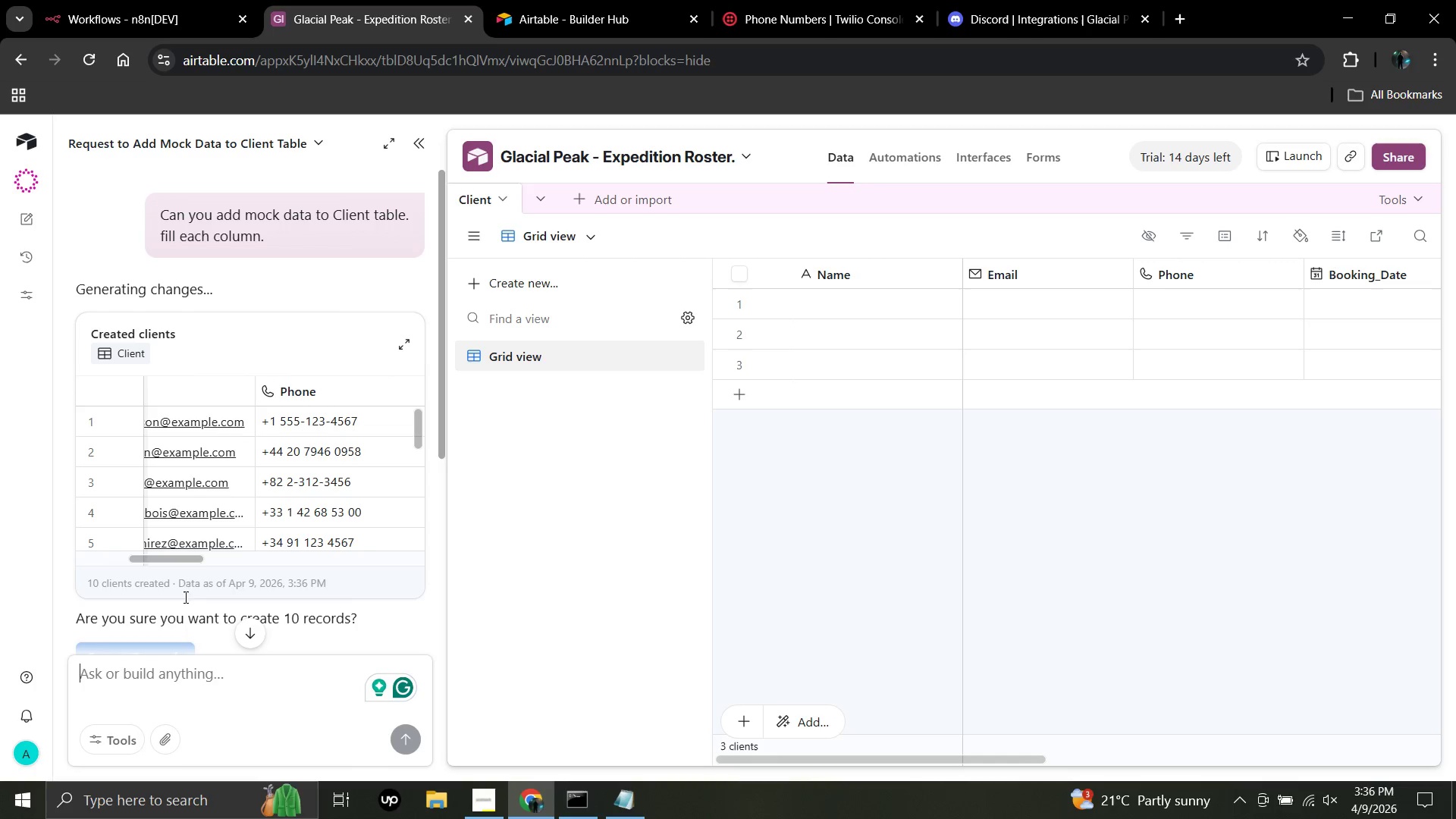 
left_click_drag(start_coordinate=[190, 557], to_coordinate=[232, 557])
 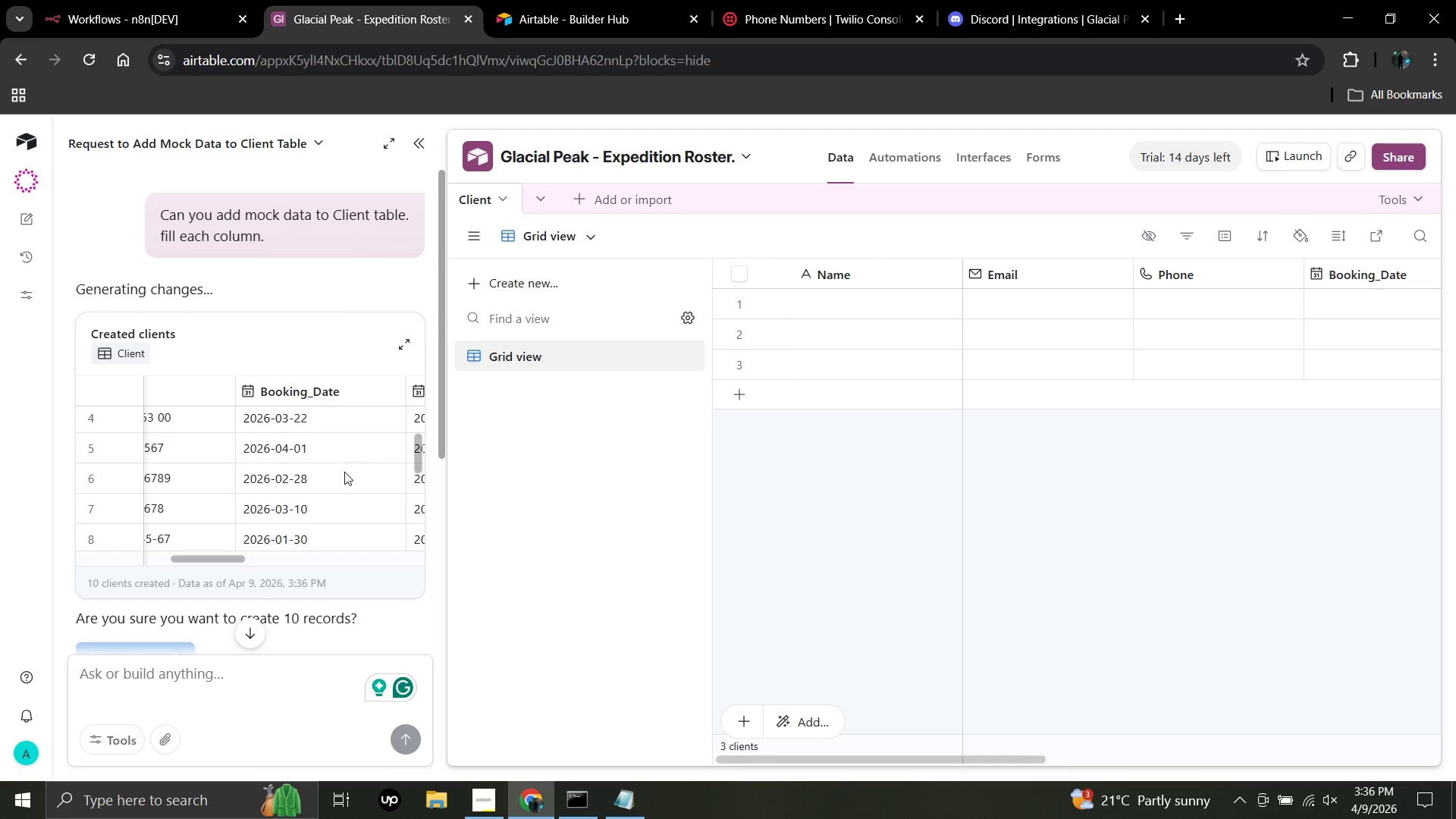 
scroll: coordinate [344, 472], scroll_direction: up, amount: 3.0
 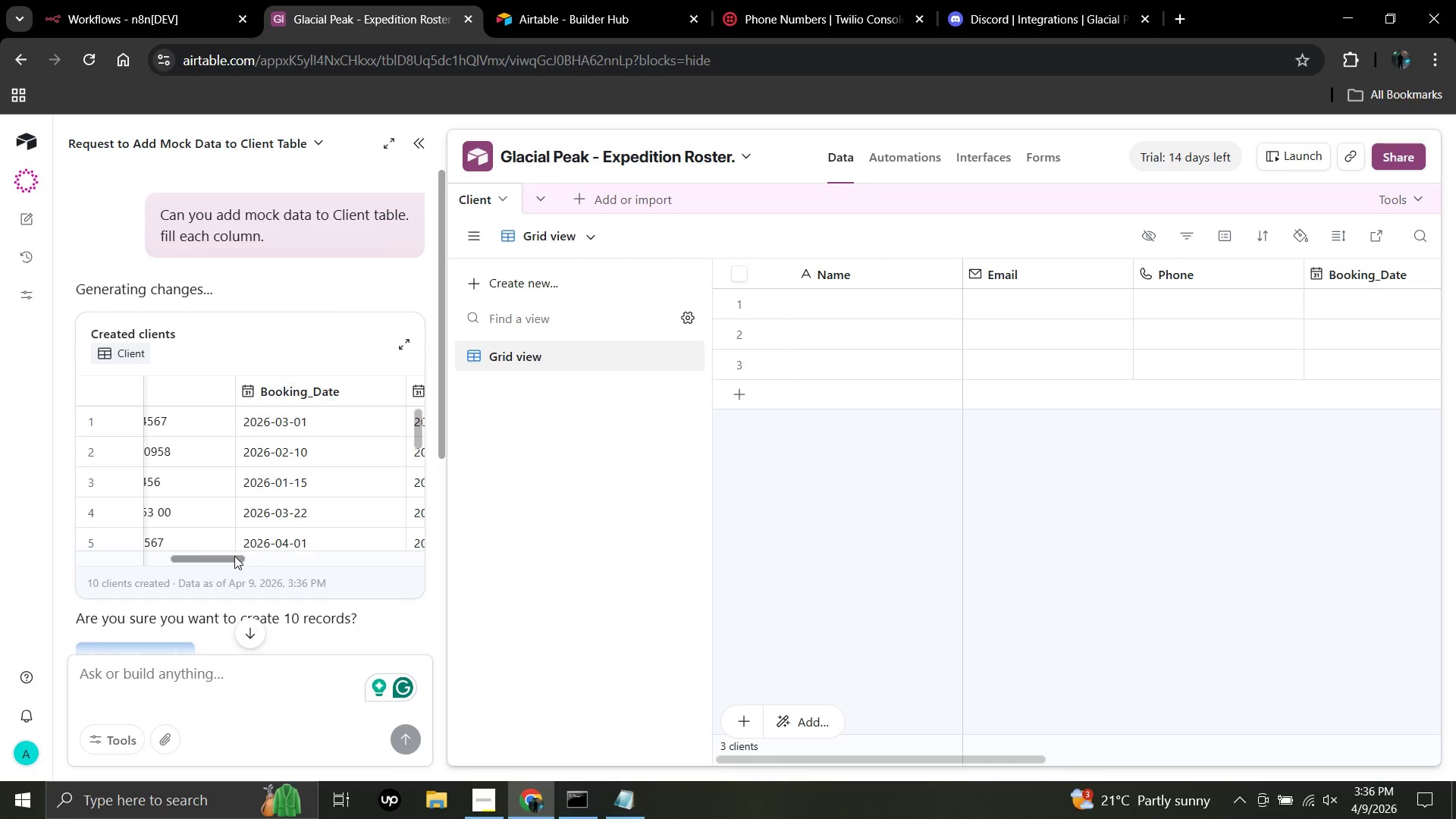 
left_click_drag(start_coordinate=[234, 556], to_coordinate=[273, 553])
 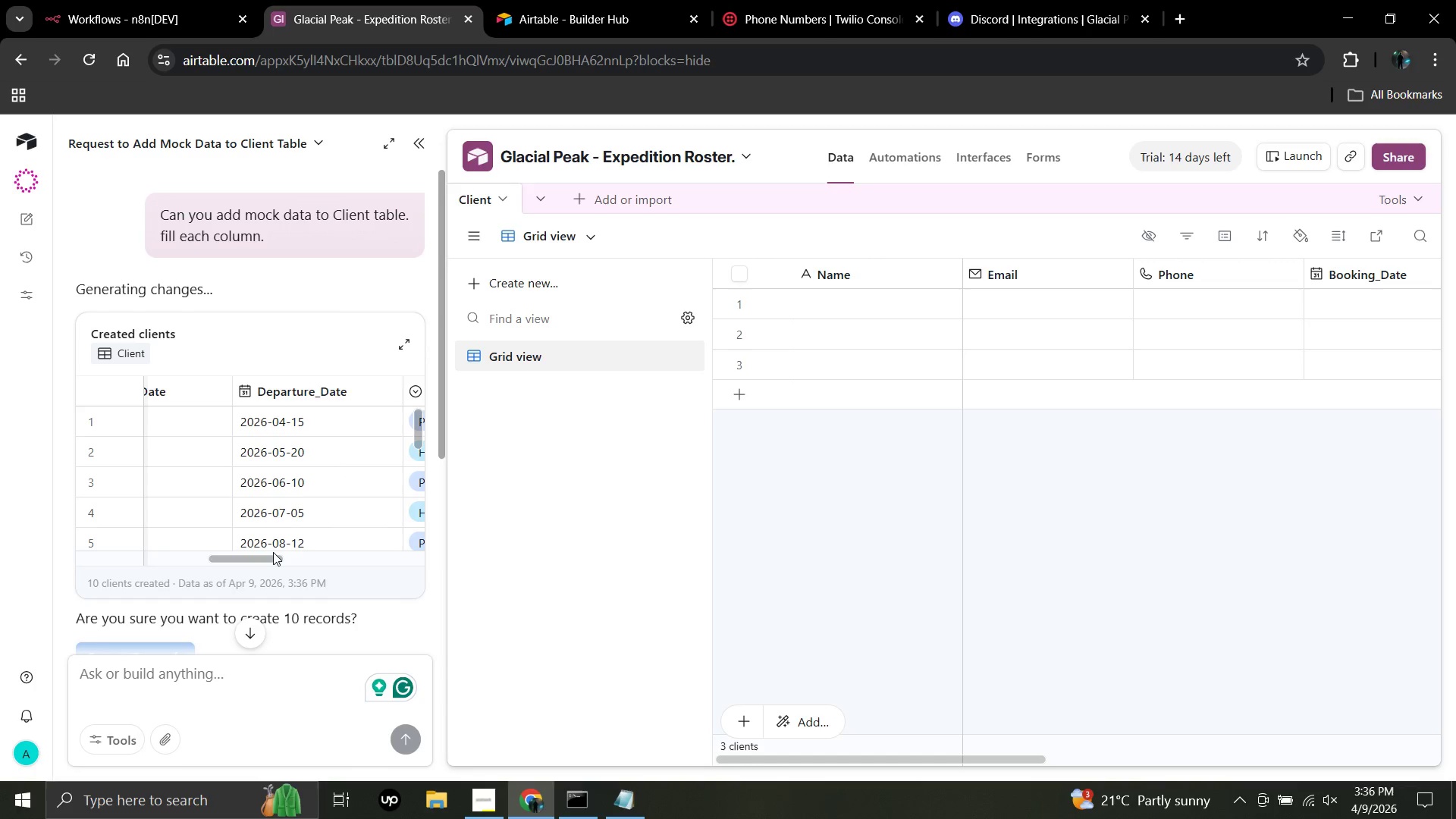 
left_click_drag(start_coordinate=[273, 552], to_coordinate=[295, 552])
 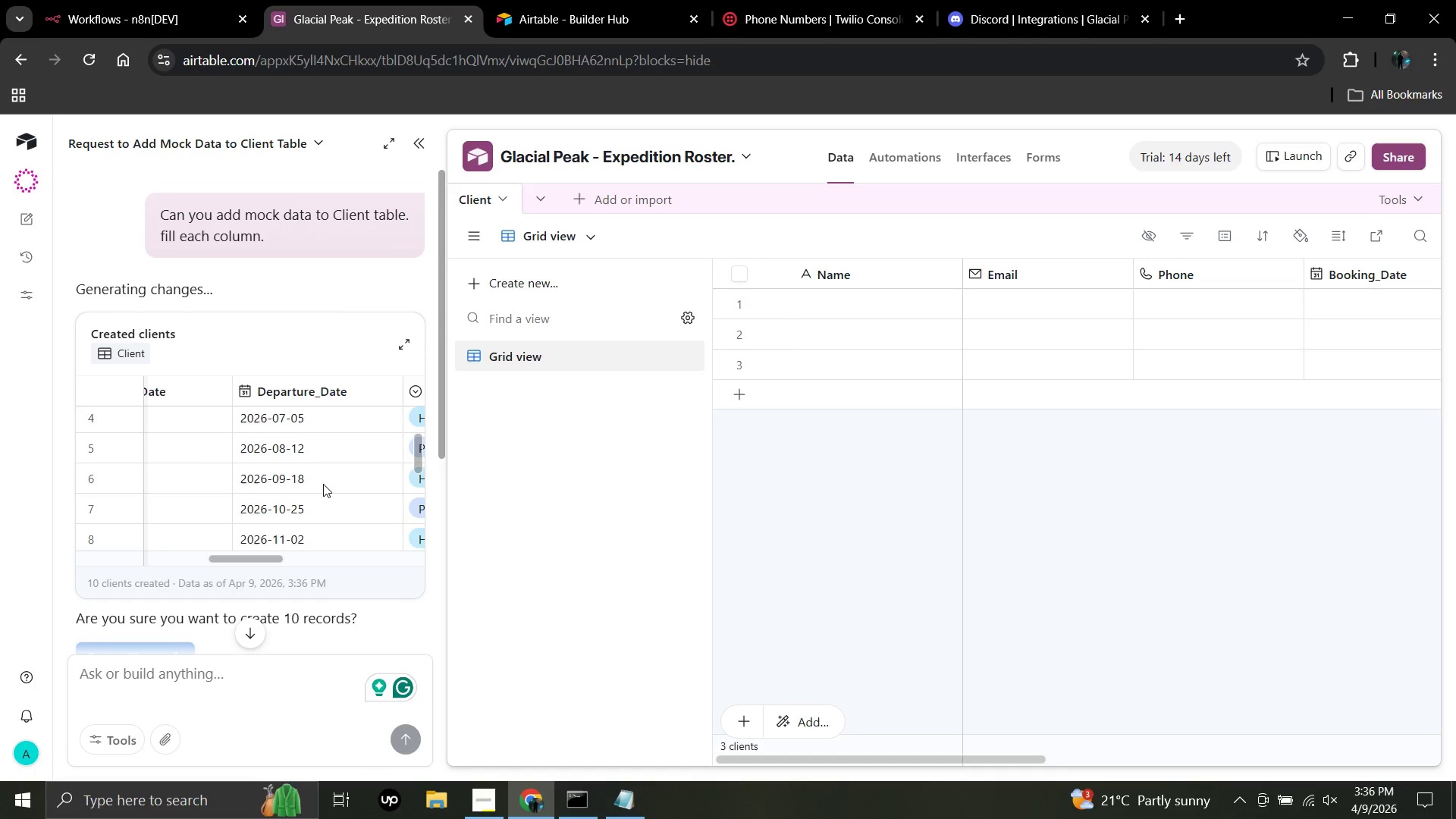 
scroll: coordinate [322, 484], scroll_direction: up, amount: 2.0
 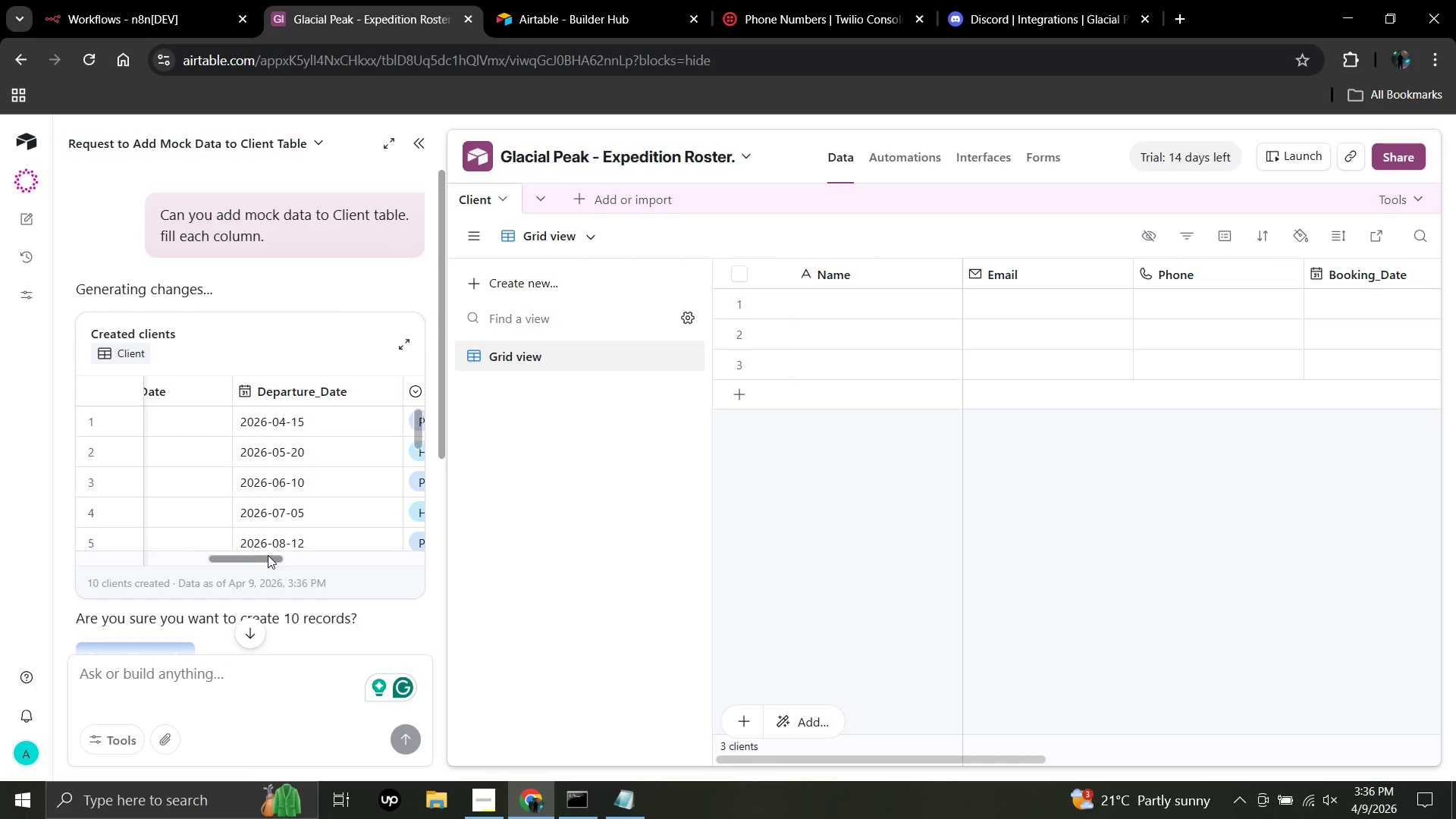 
left_click_drag(start_coordinate=[268, 555], to_coordinate=[306, 556])
 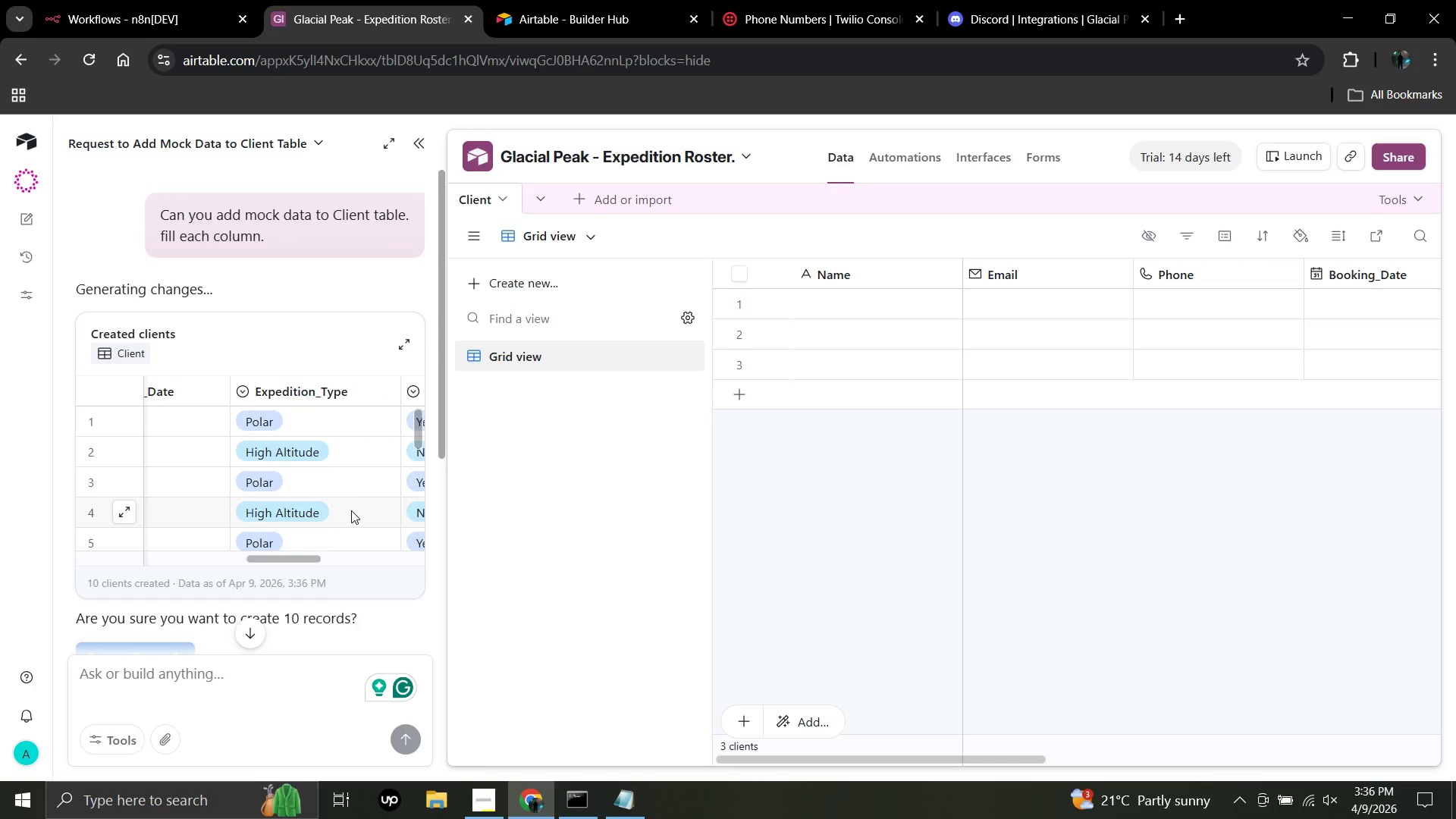 
scroll: coordinate [351, 510], scroll_direction: up, amount: 2.0
 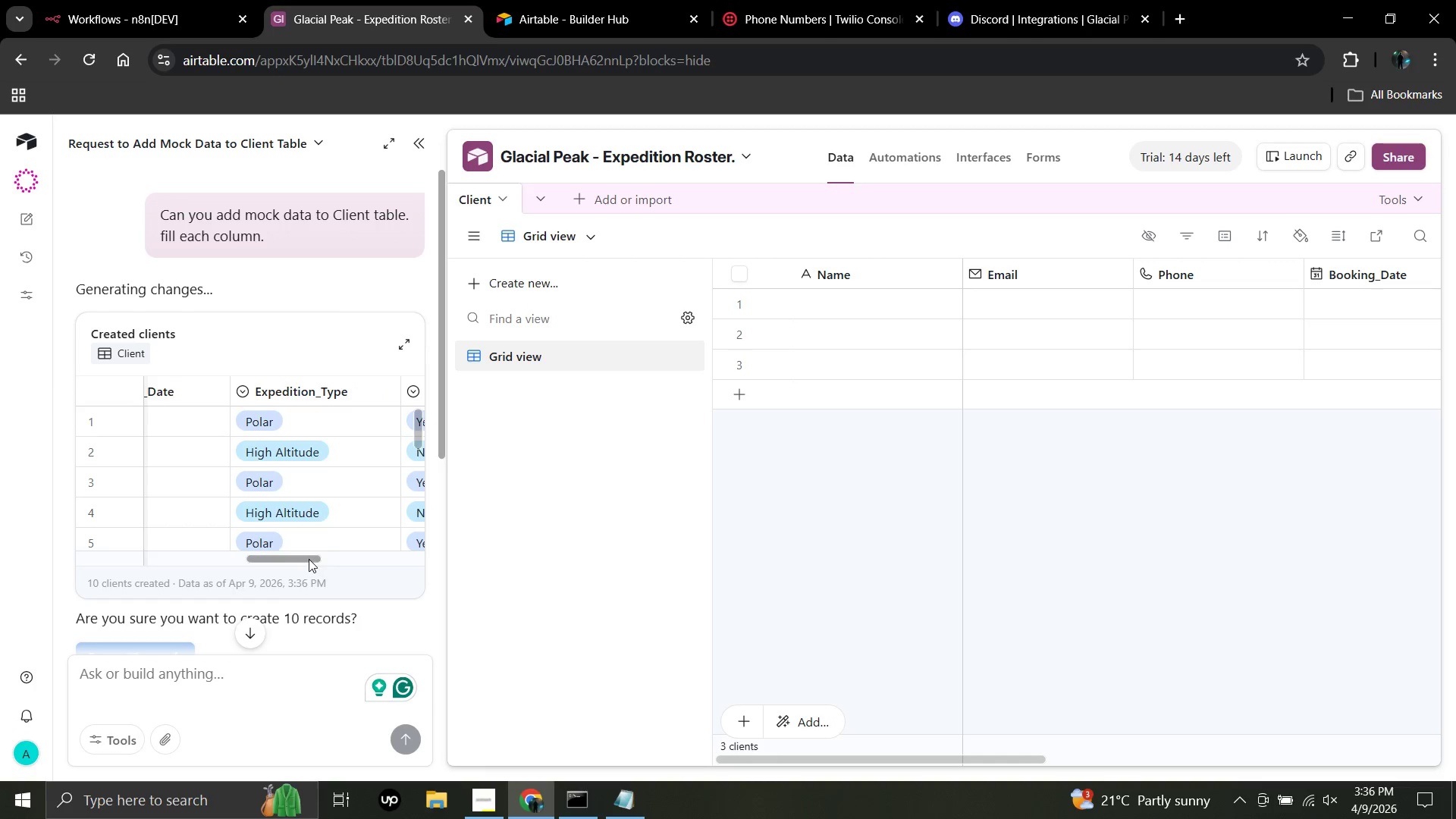 
left_click_drag(start_coordinate=[308, 559], to_coordinate=[339, 560])
 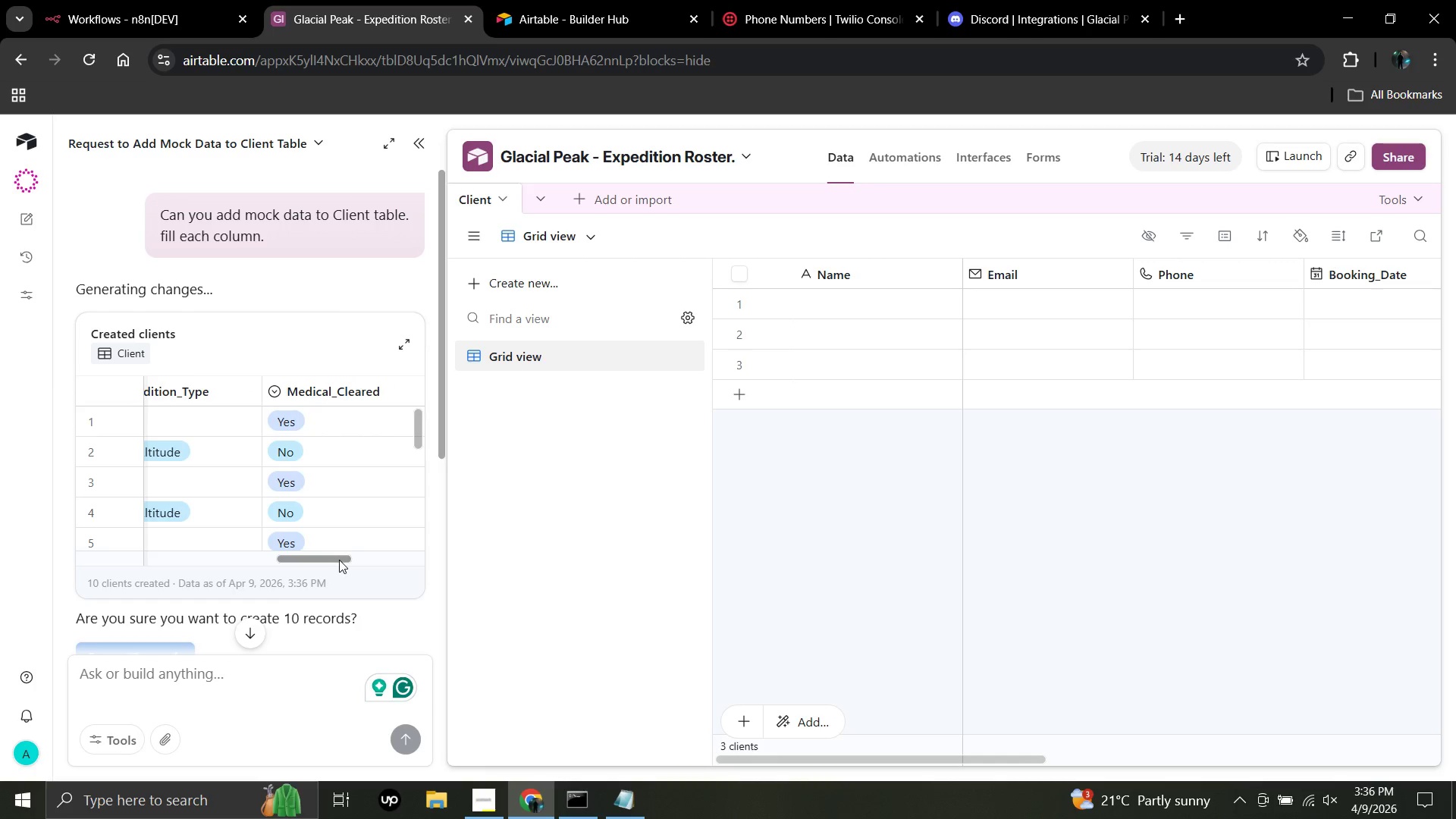 
scroll: coordinate [362, 548], scroll_direction: up, amount: 1.0
 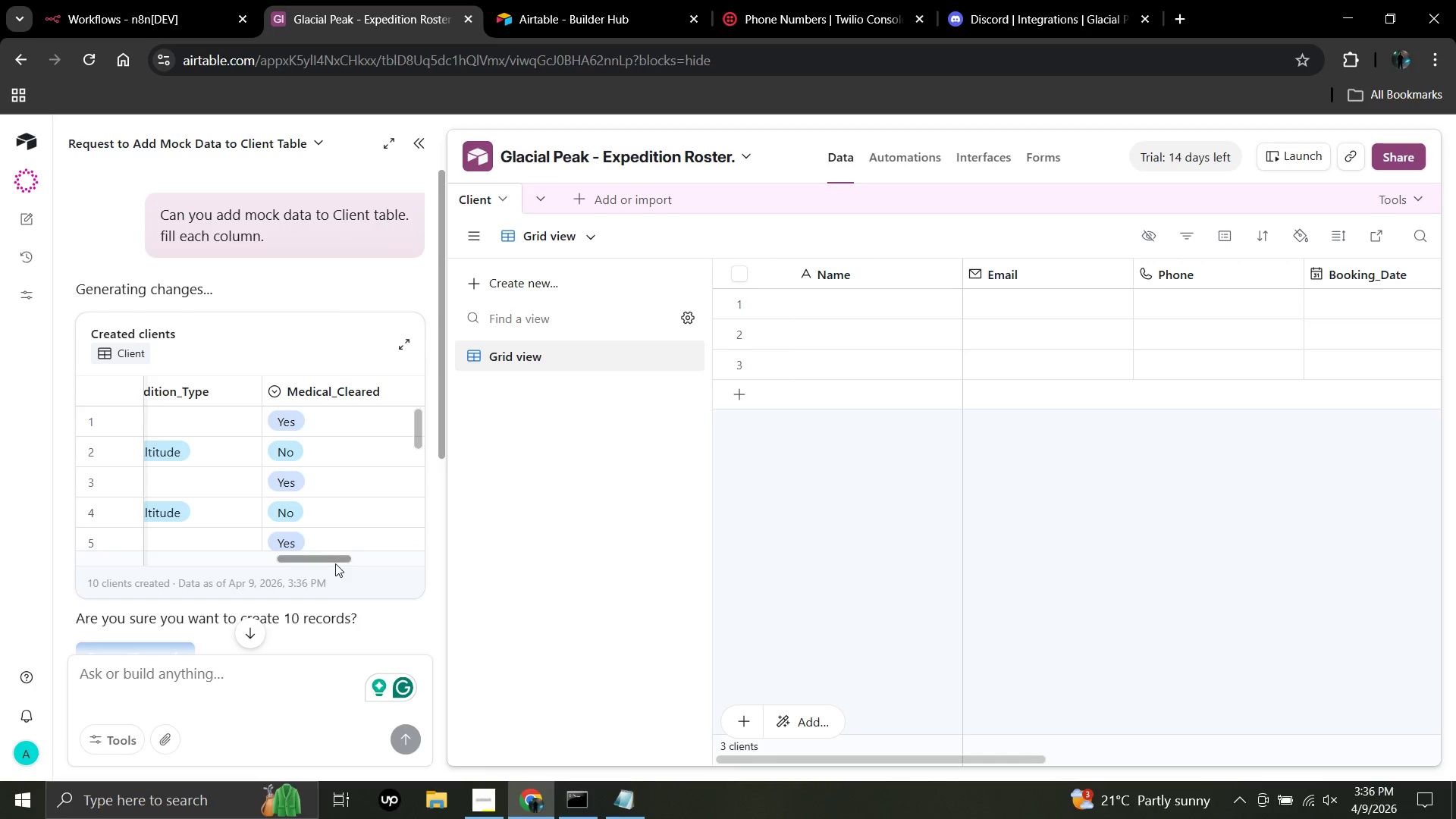 
left_click_drag(start_coordinate=[334, 562], to_coordinate=[381, 557])
 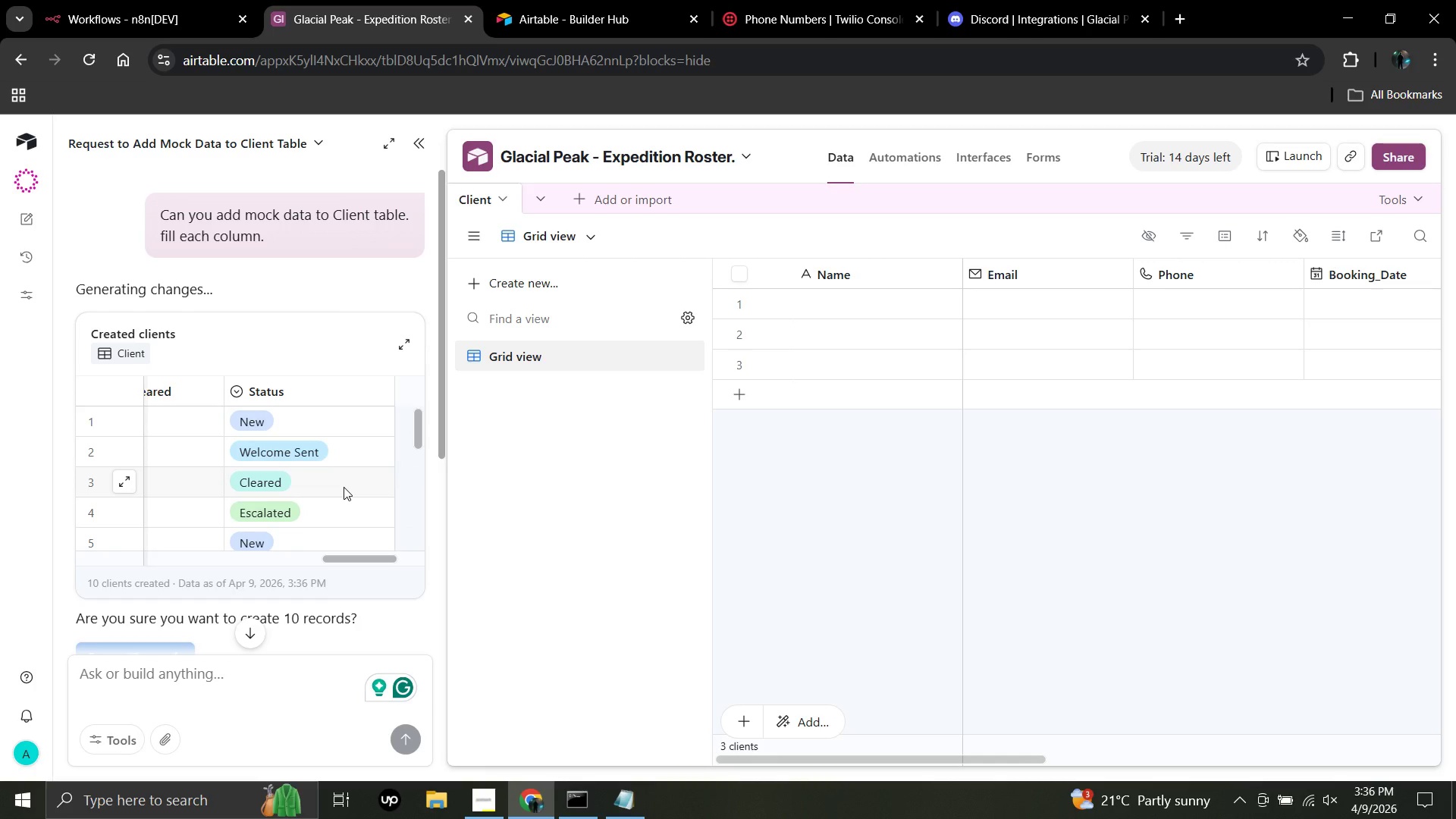 
scroll: coordinate [344, 487], scroll_direction: down, amount: 2.0
 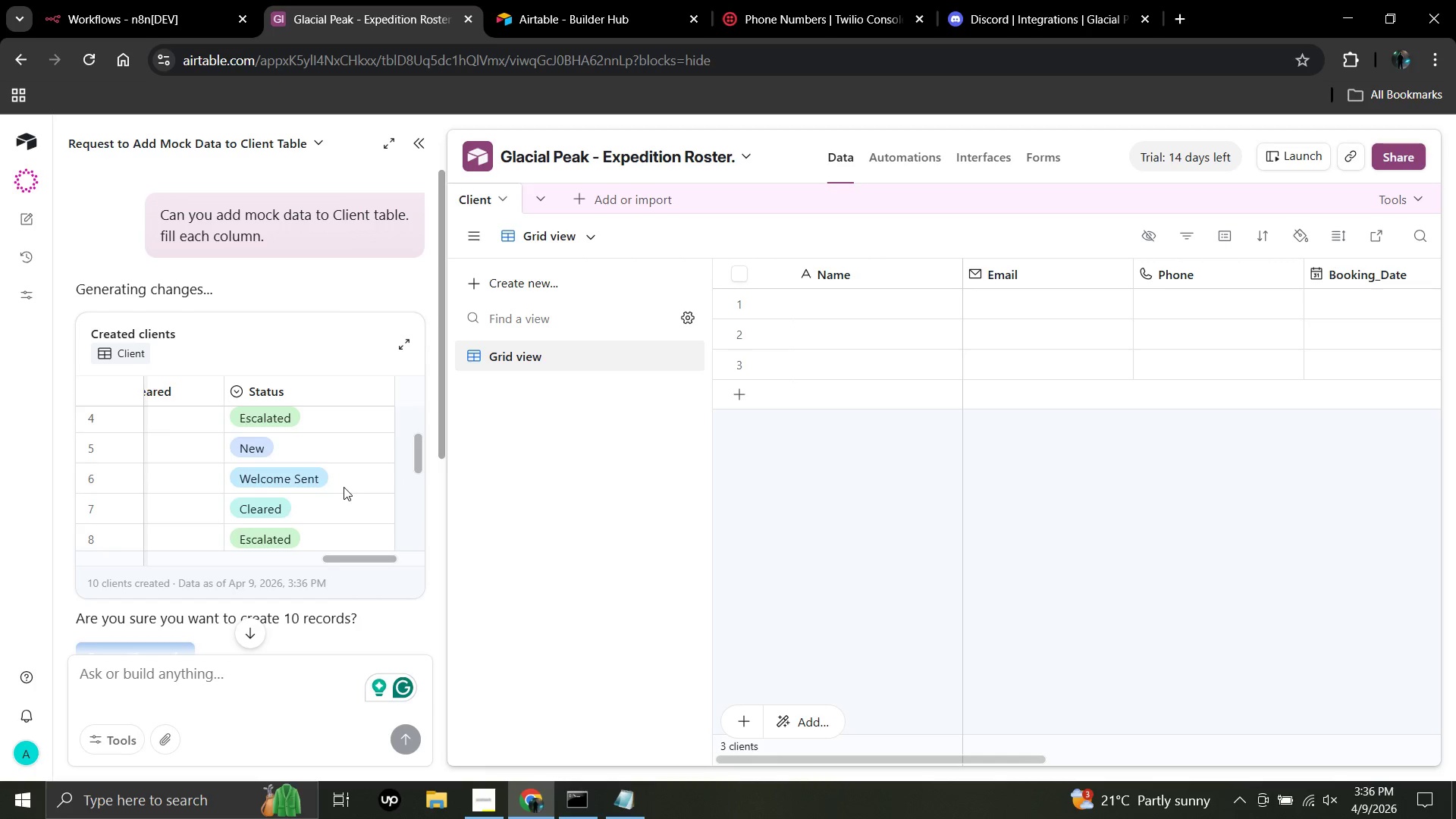 
scroll: coordinate [344, 487], scroll_direction: up, amount: 4.0
 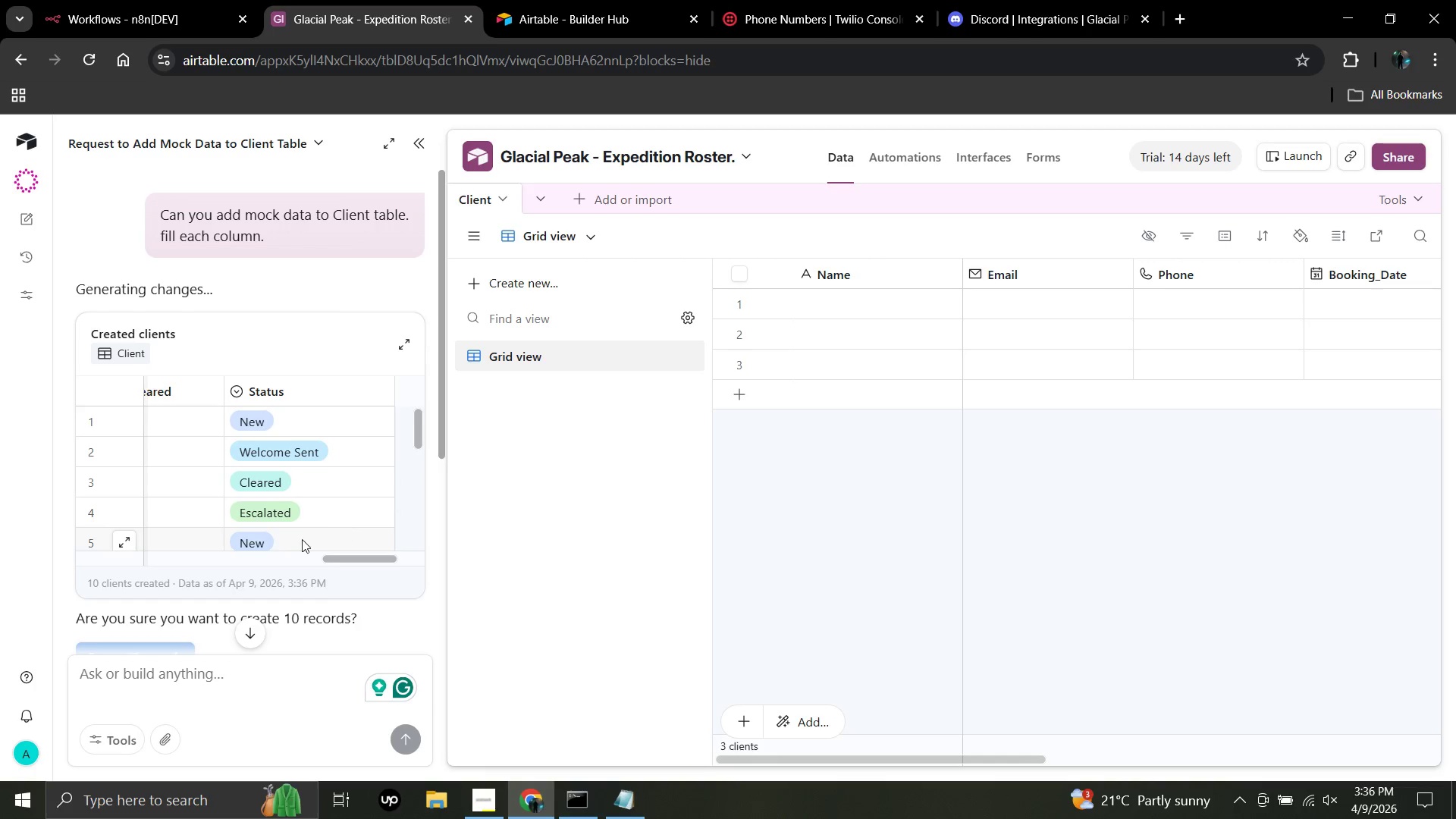 
scroll: coordinate [288, 596], scroll_direction: down, amount: 6.0
 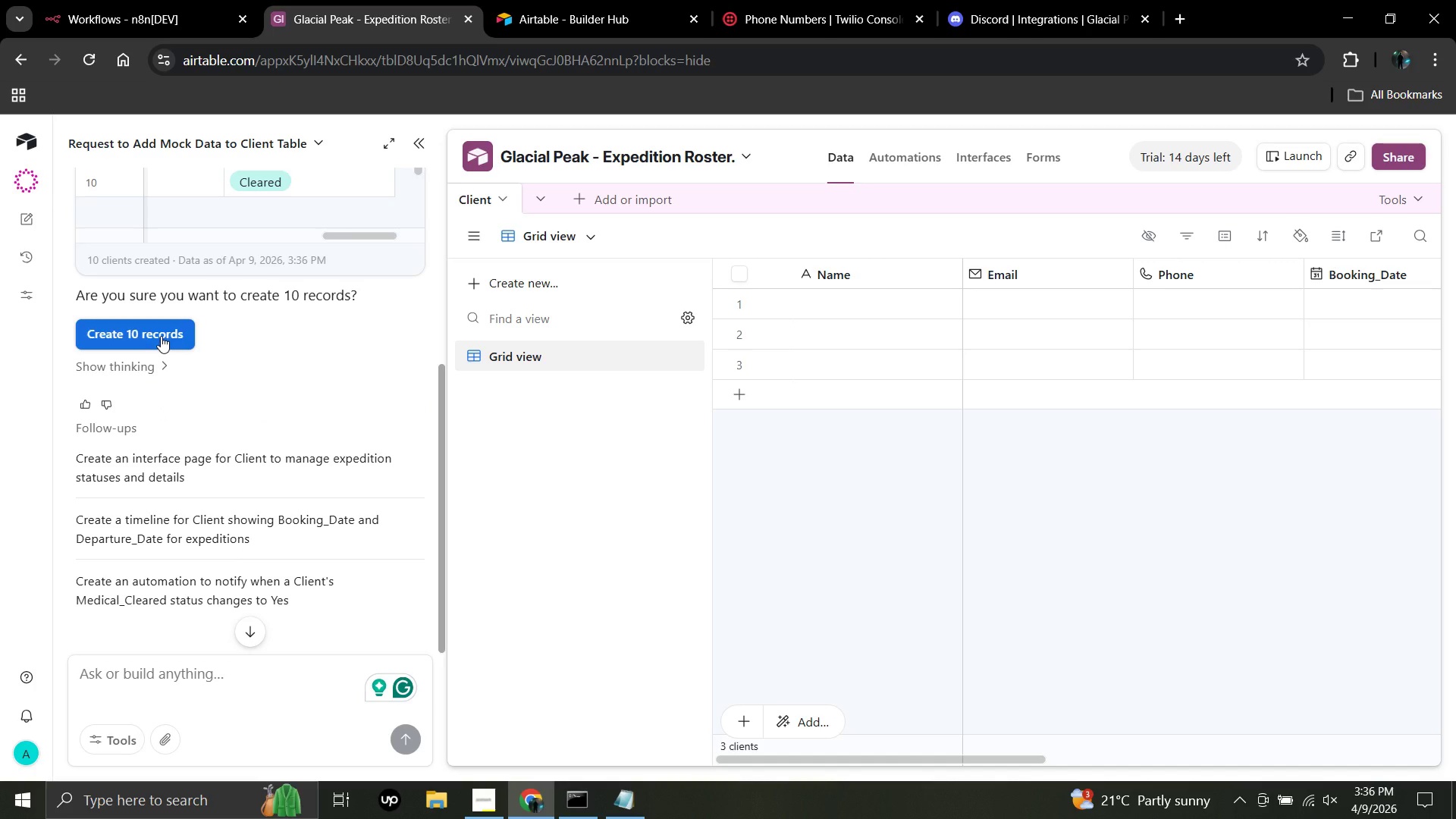 
left_click([161, 336])
 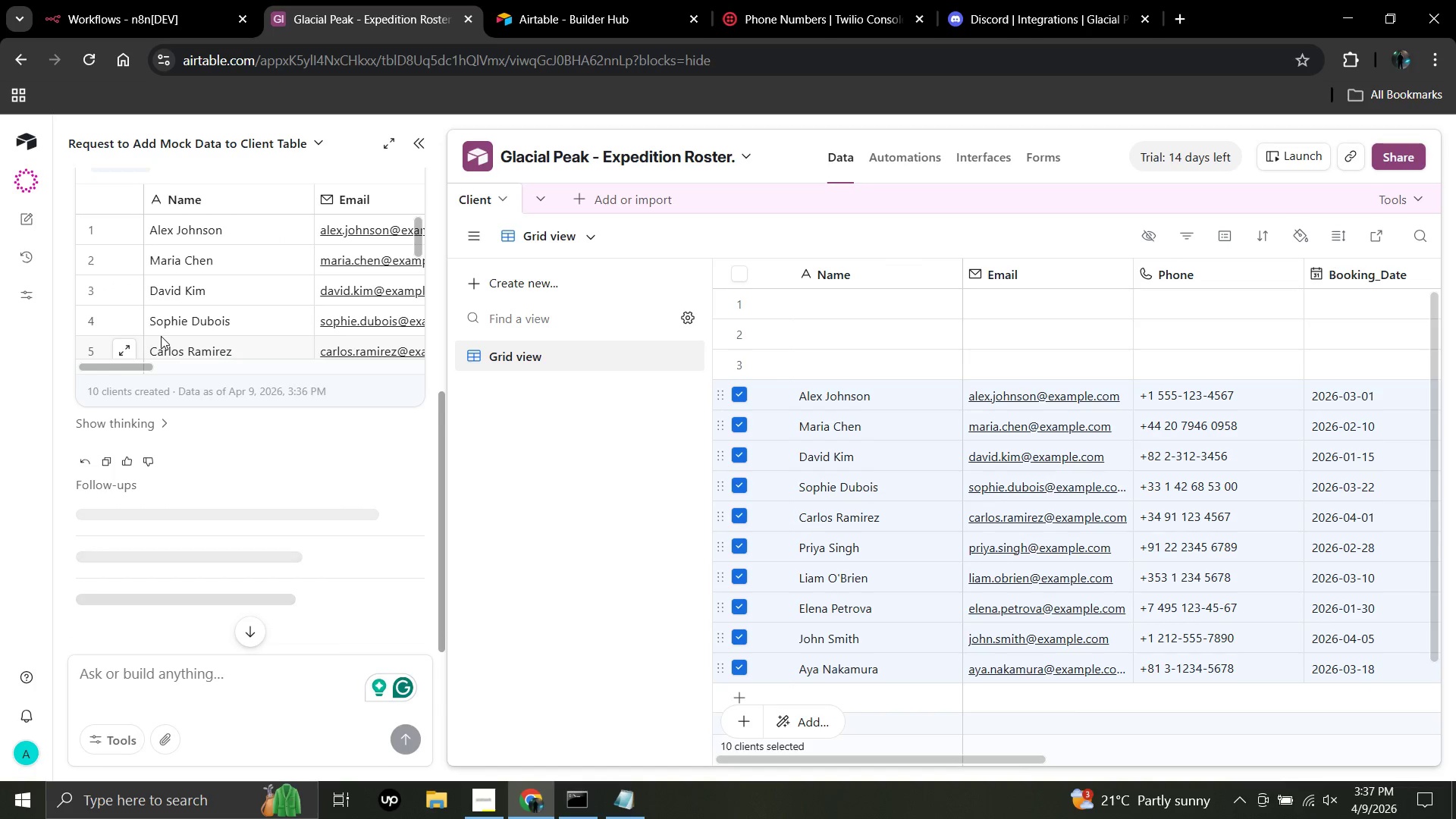 
wait(9.73)
 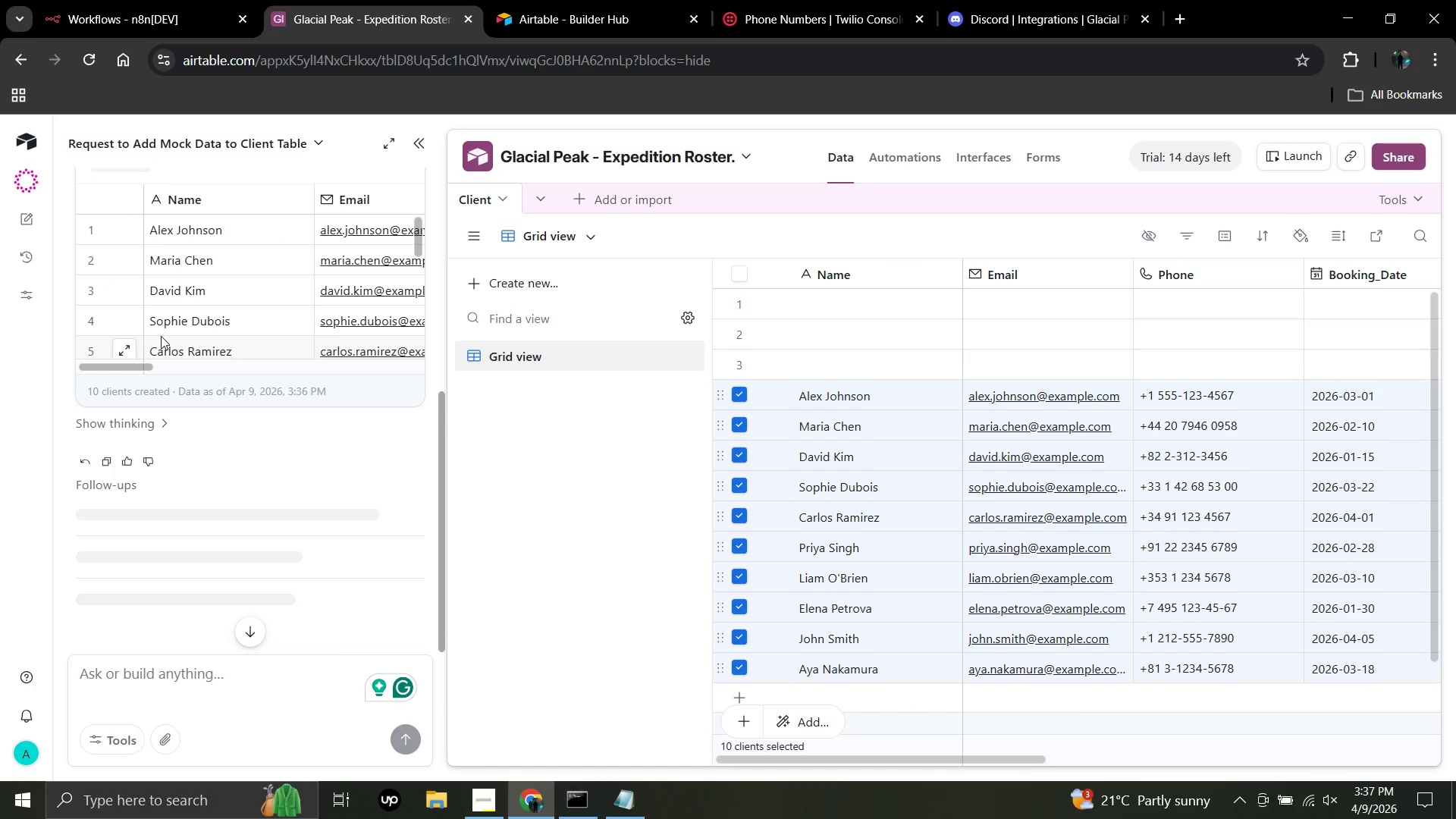 
type(Cna )
key(Backspace)
key(Backspace)
key(Backspace)
type(an change the majority status to new.)
 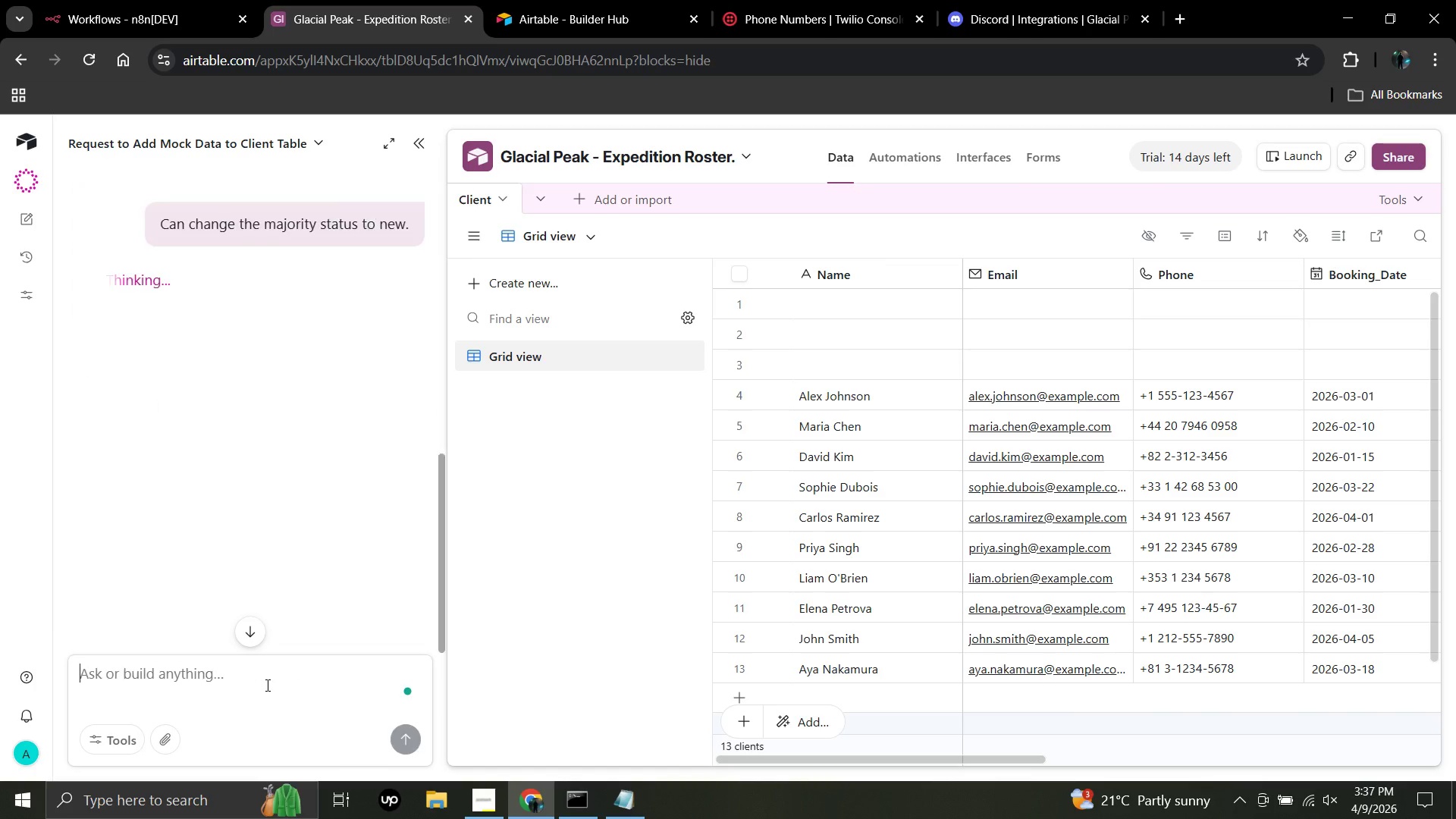 
key(Enter)
 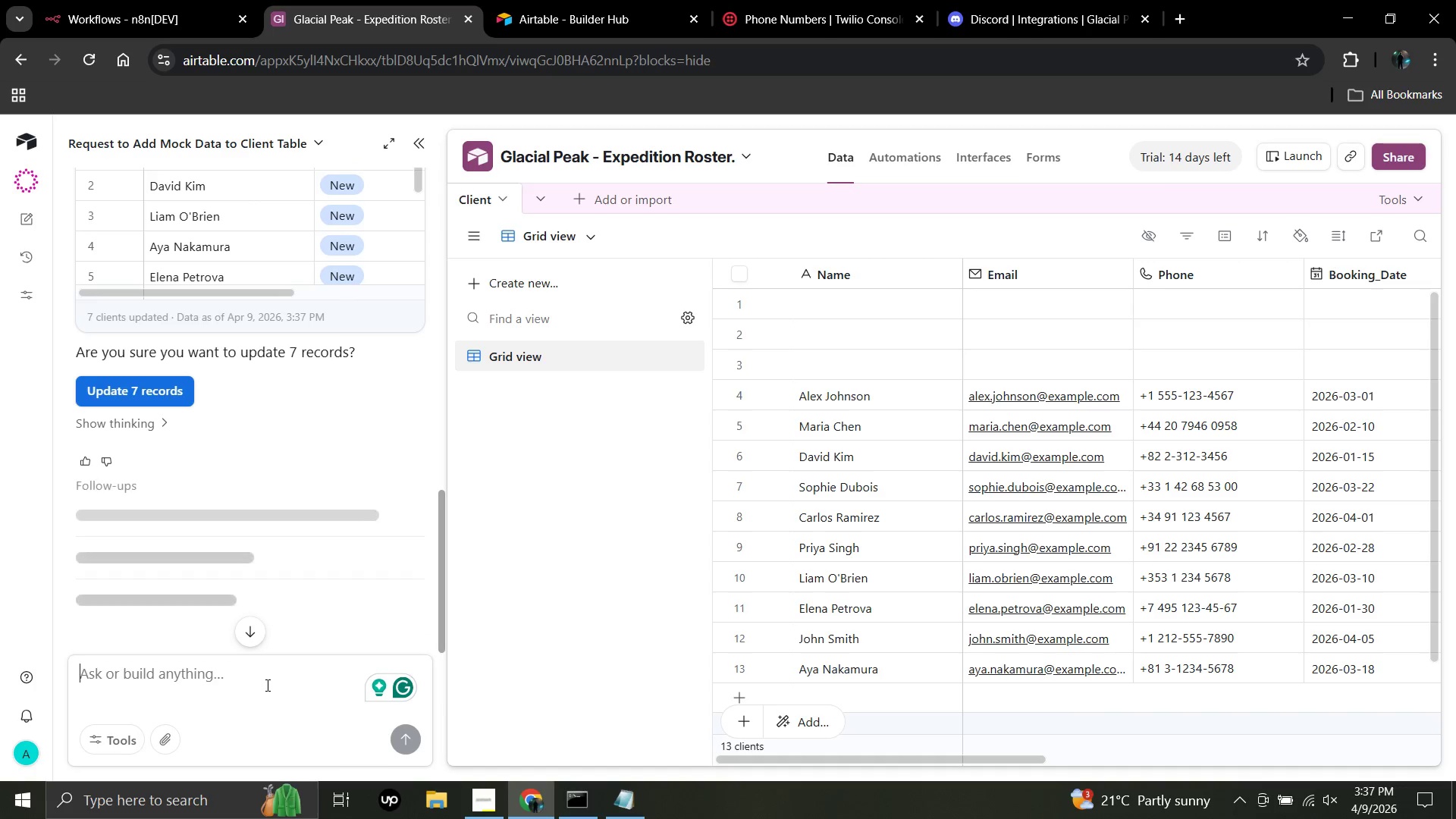 
wait(15.72)
 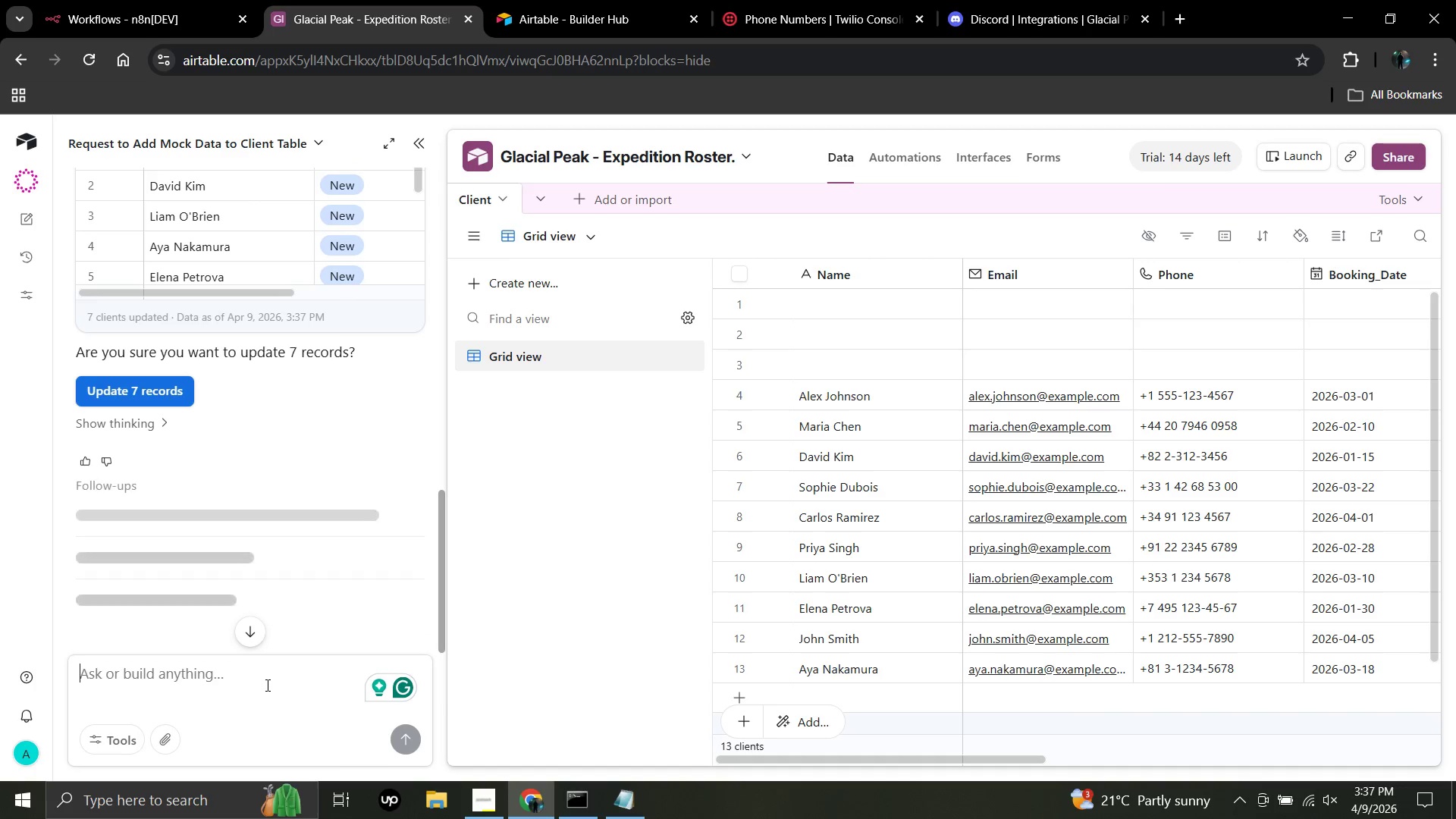 
scroll: coordinate [303, 494], scroll_direction: up, amount: 4.0
 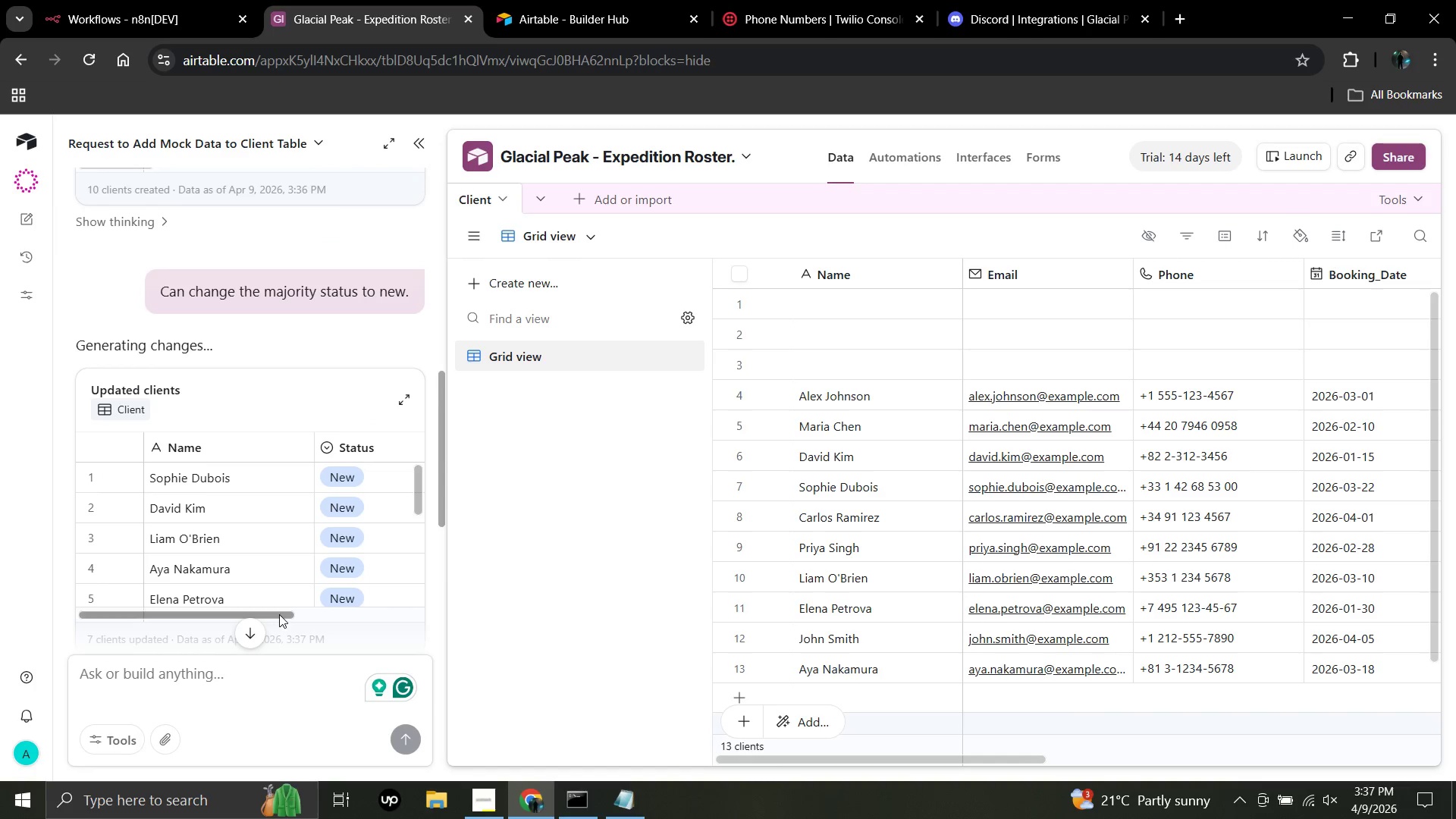 
left_click_drag(start_coordinate=[279, 614], to_coordinate=[228, 610])
 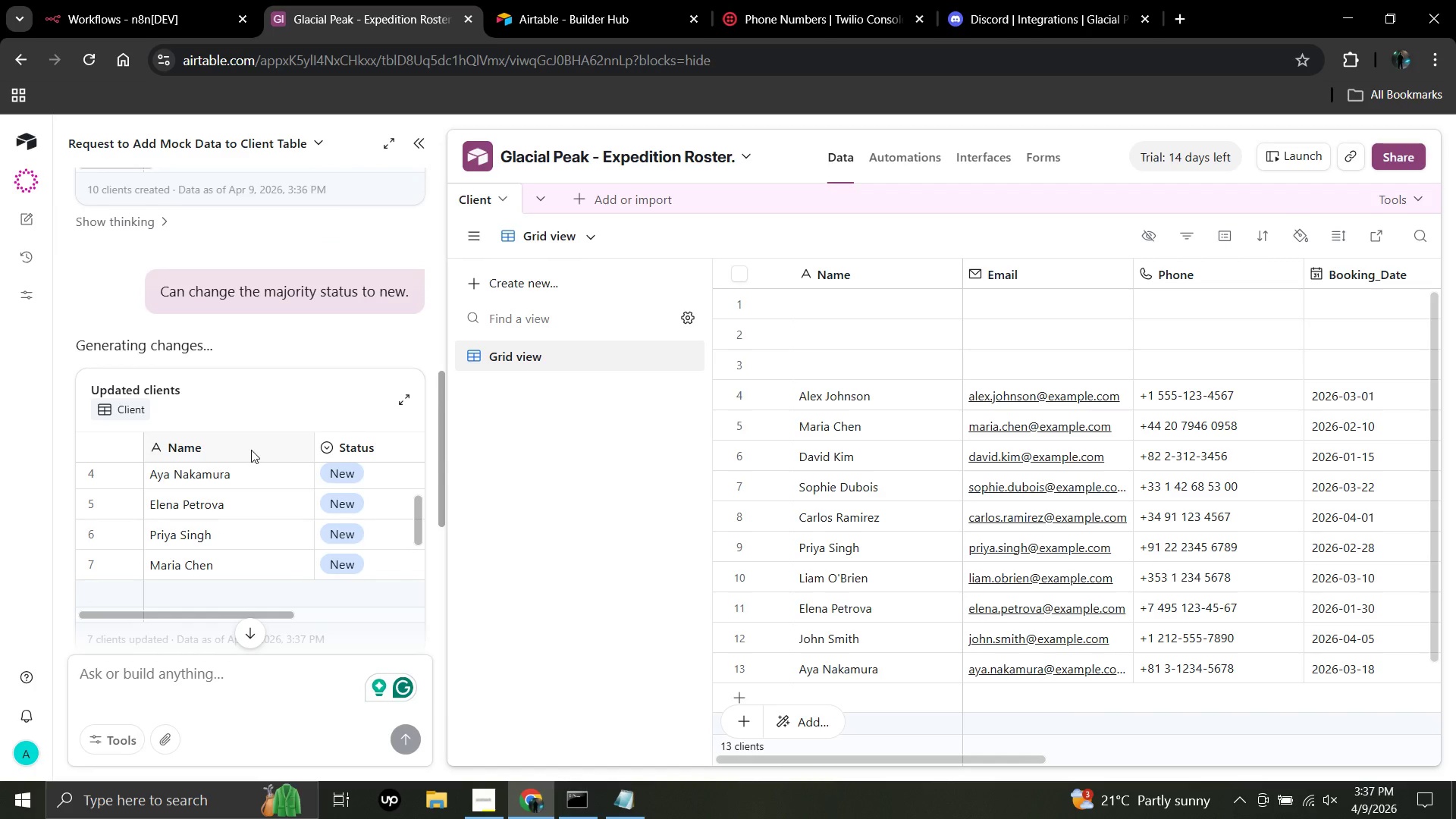 
scroll: coordinate [251, 450], scroll_direction: down, amount: 1.0
 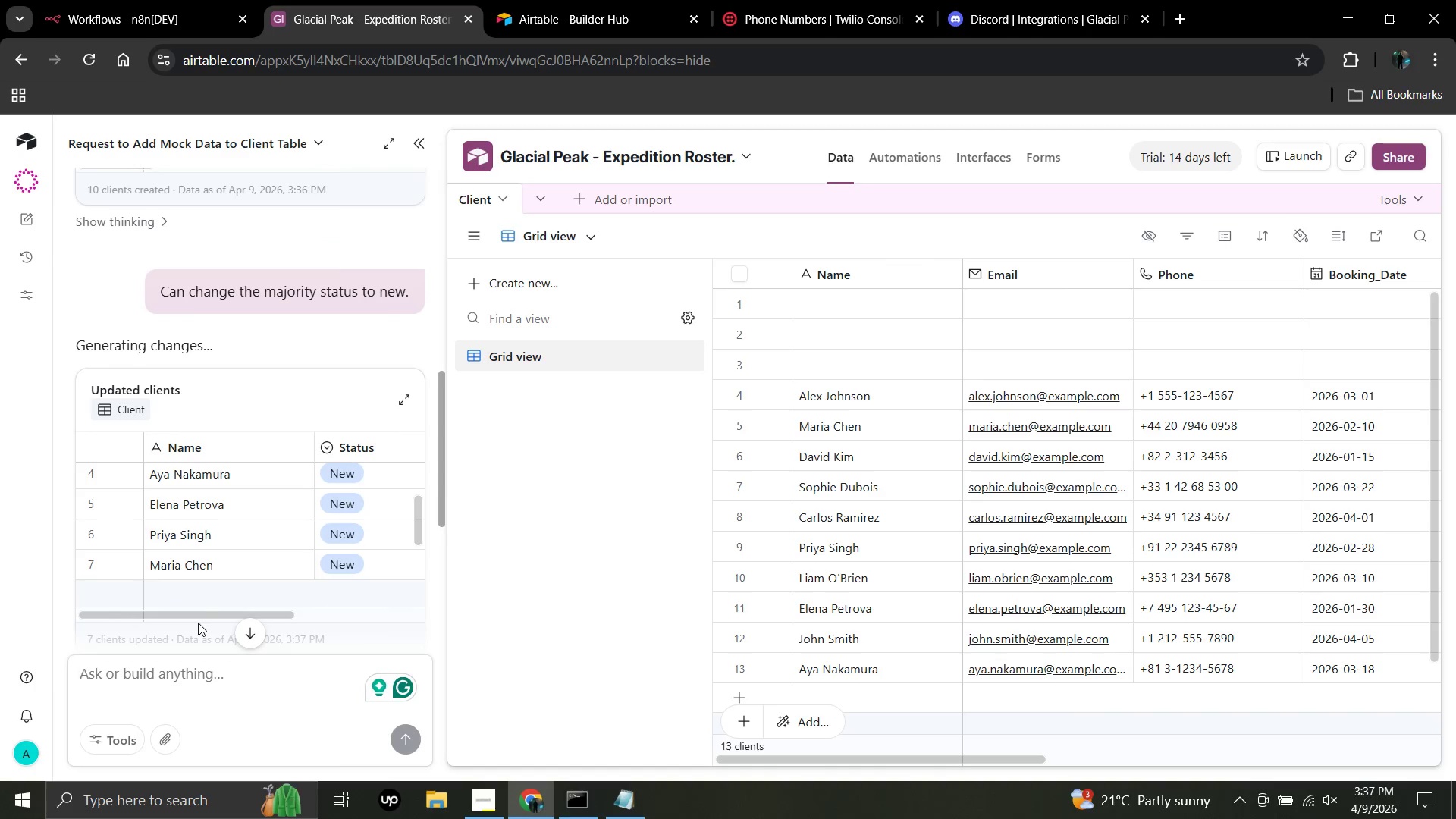 
scroll: coordinate [209, 551], scroll_direction: up, amount: 2.0
 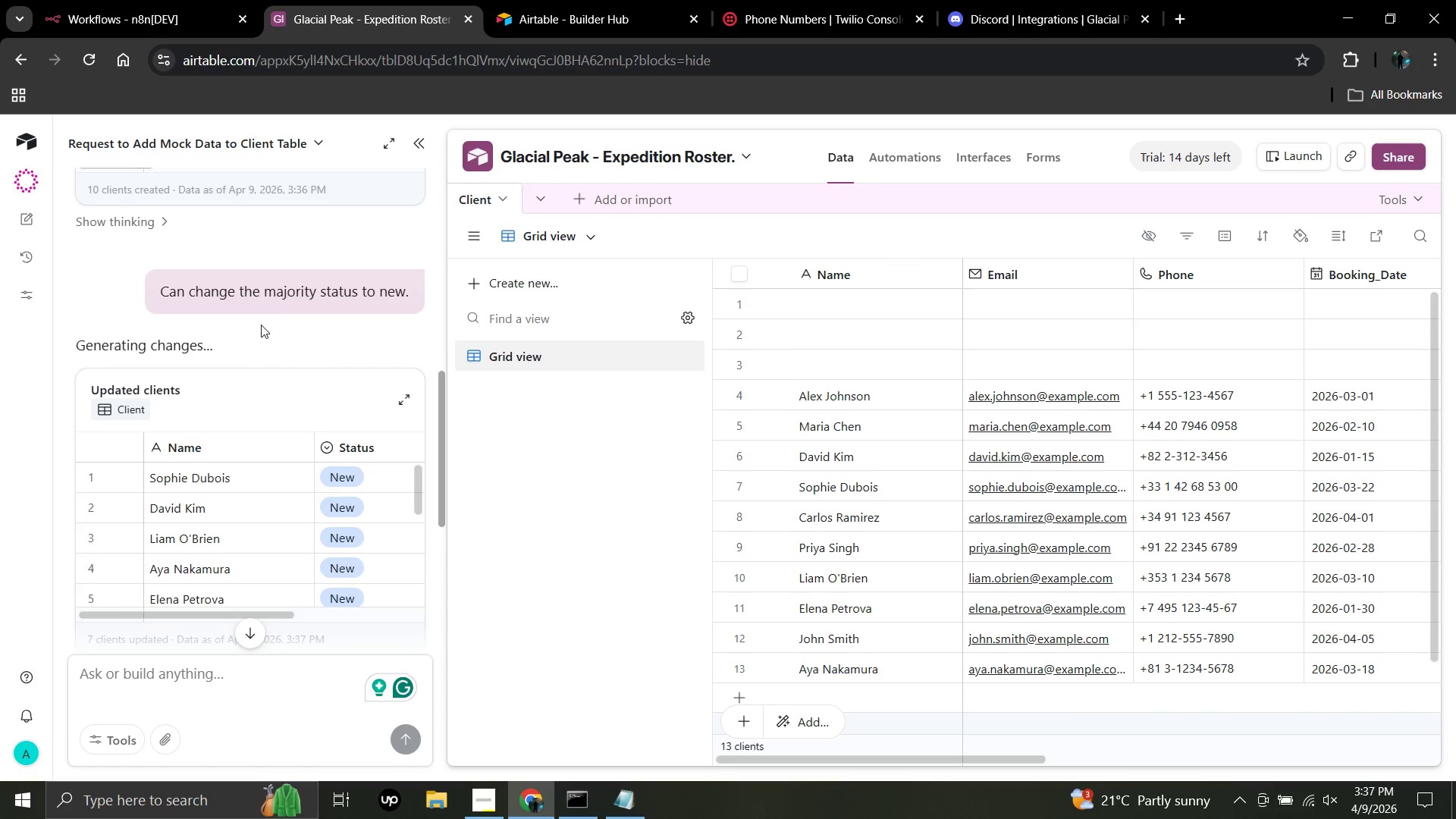 
scroll: coordinate [261, 325], scroll_direction: down, amount: 2.0
 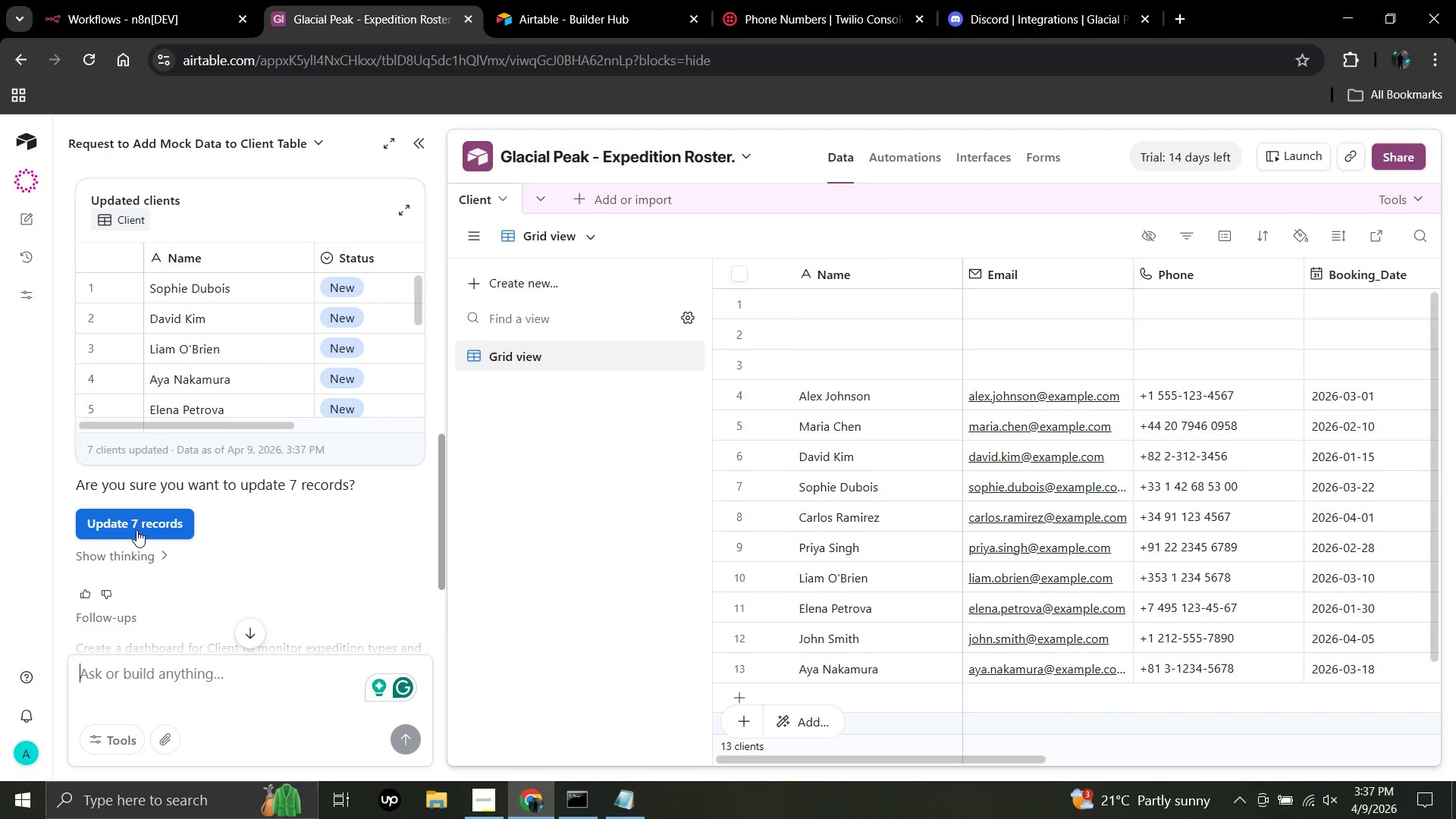 
scroll: coordinate [1119, 508], scroll_direction: up, amount: 1.0
 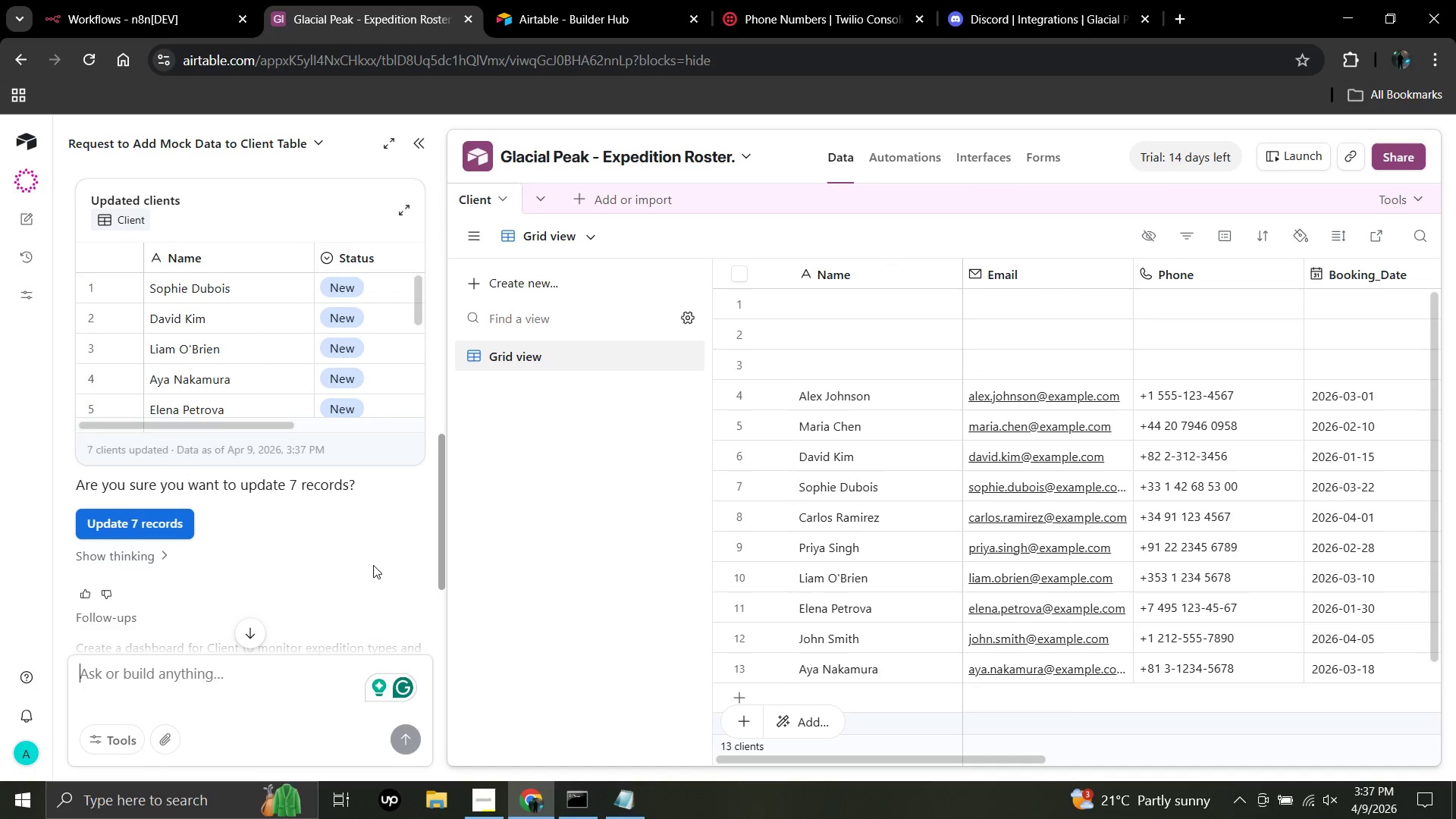 
left_click([140, 523])